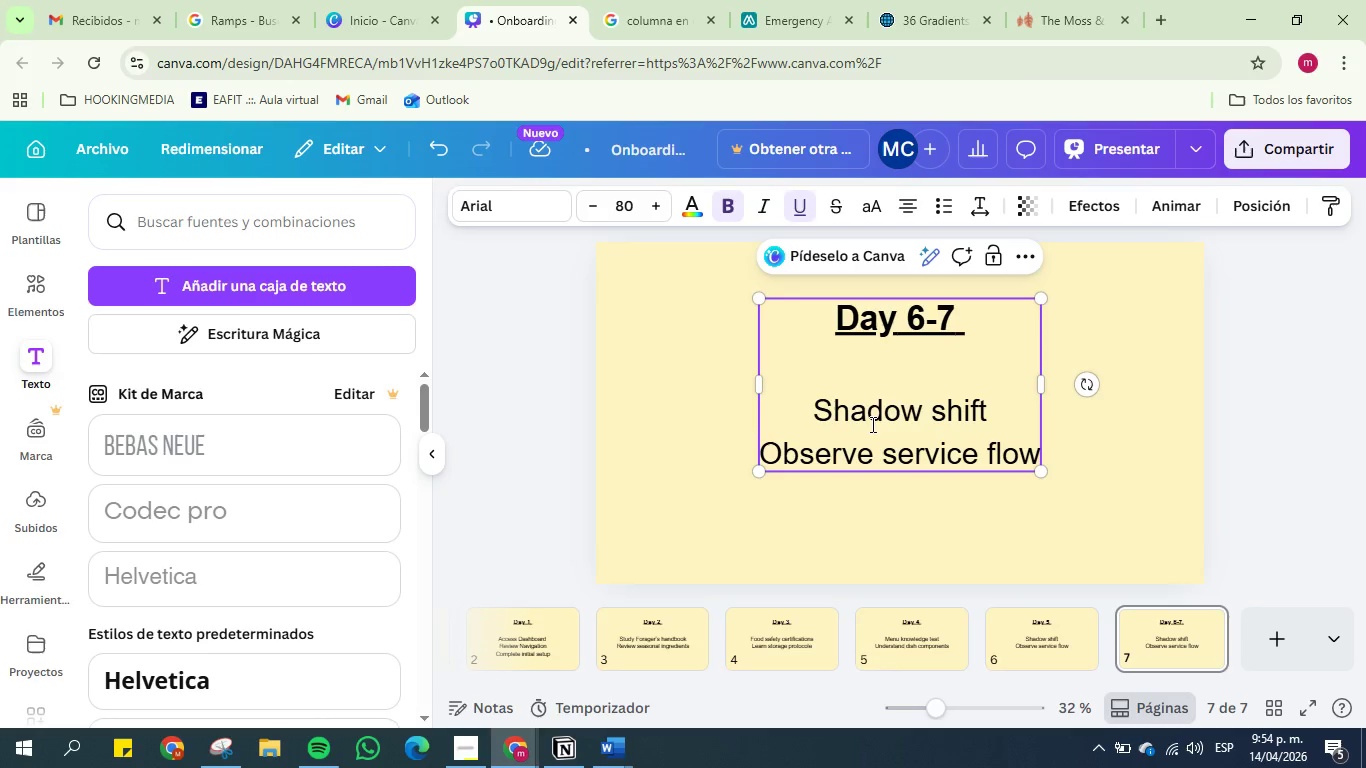 
double_click([862, 426])
 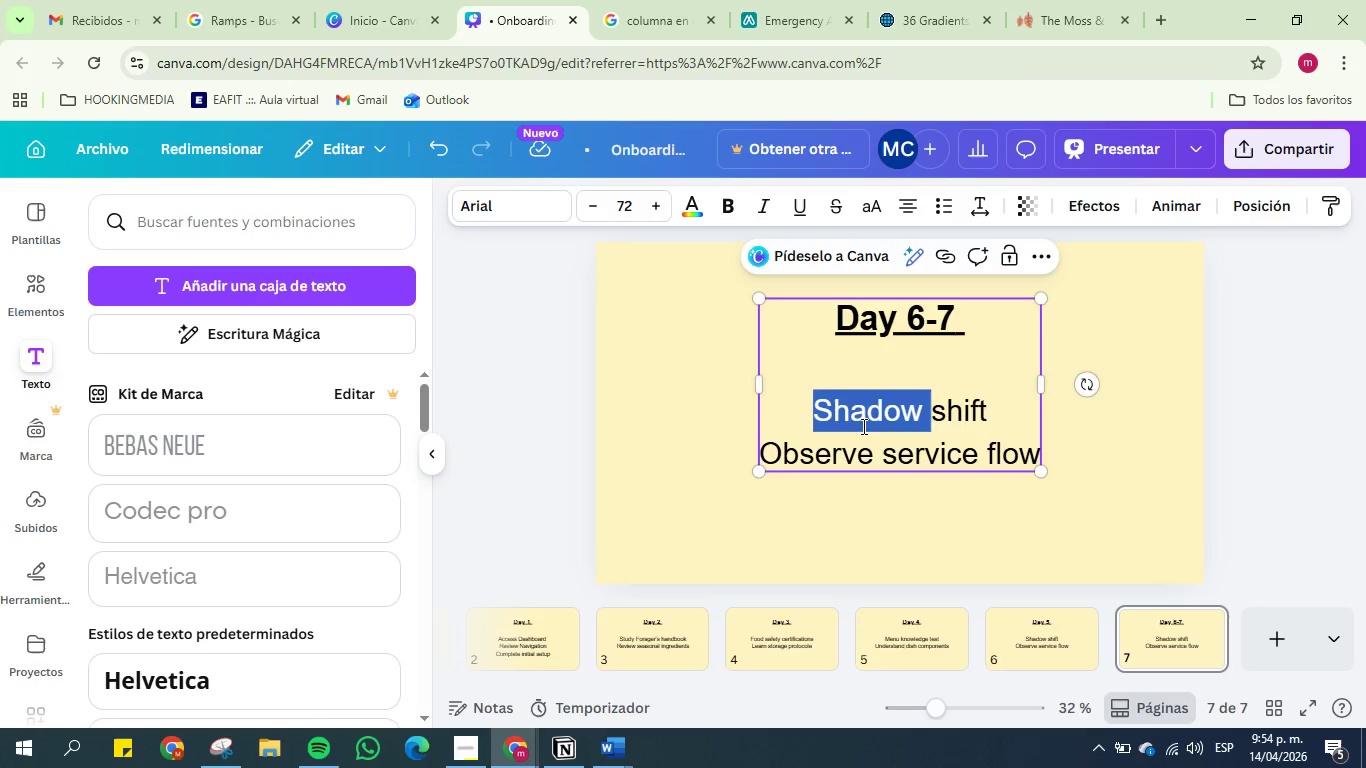 
triple_click([862, 426])
 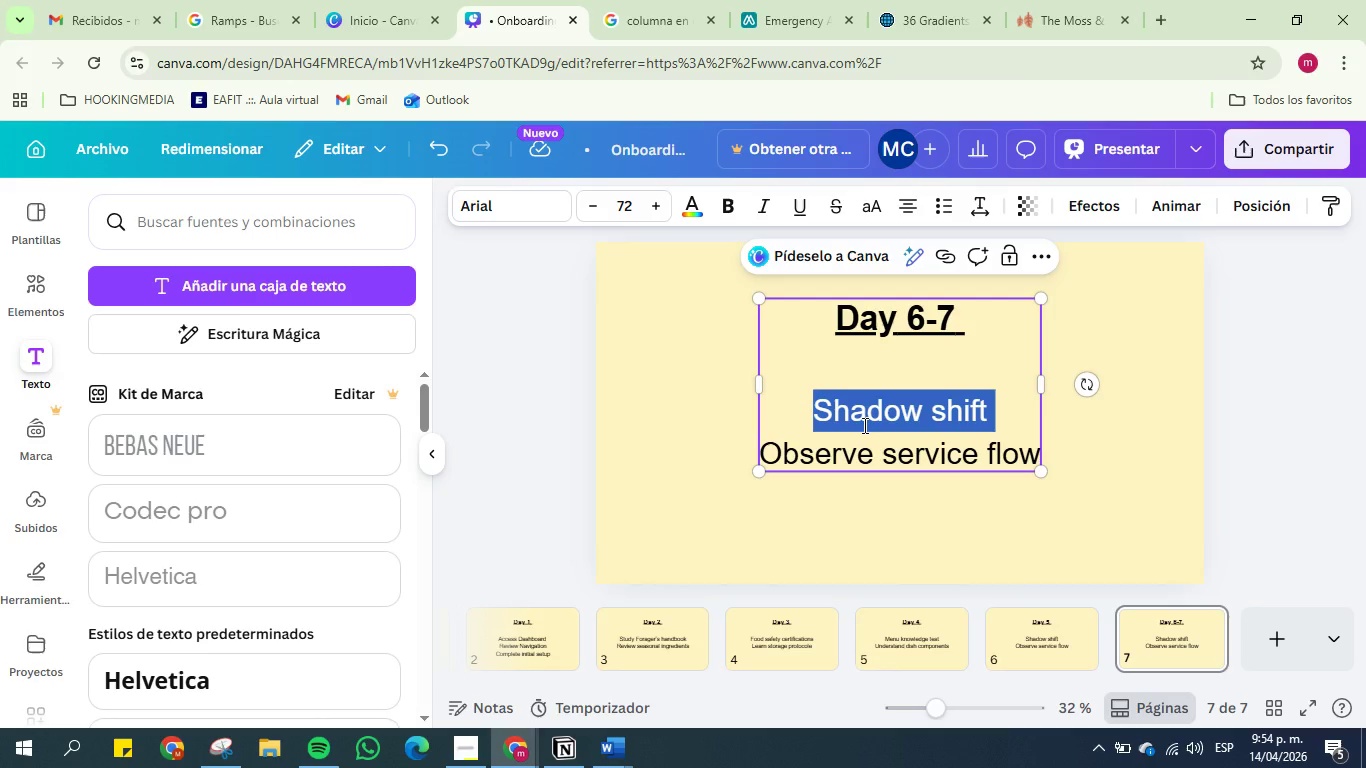 
type(Final evaluation)
 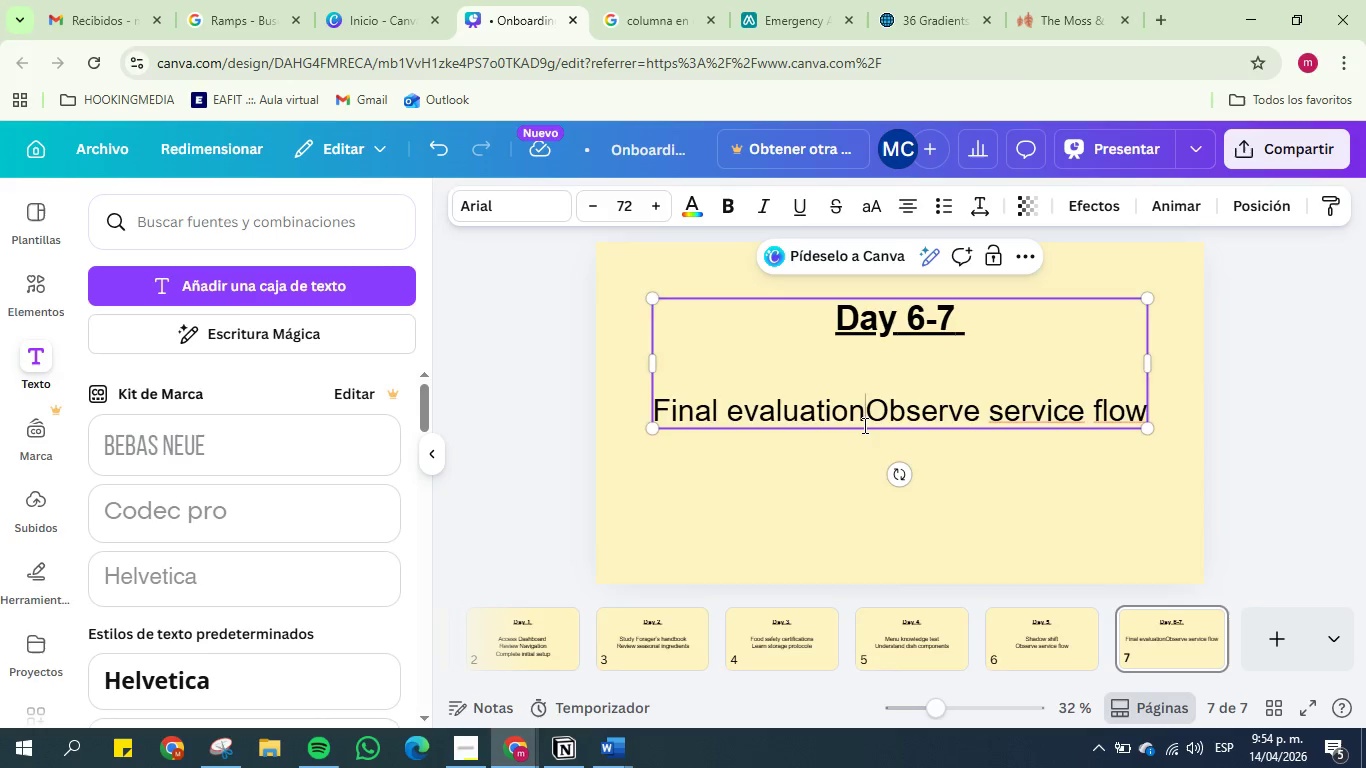 
key(Enter)
 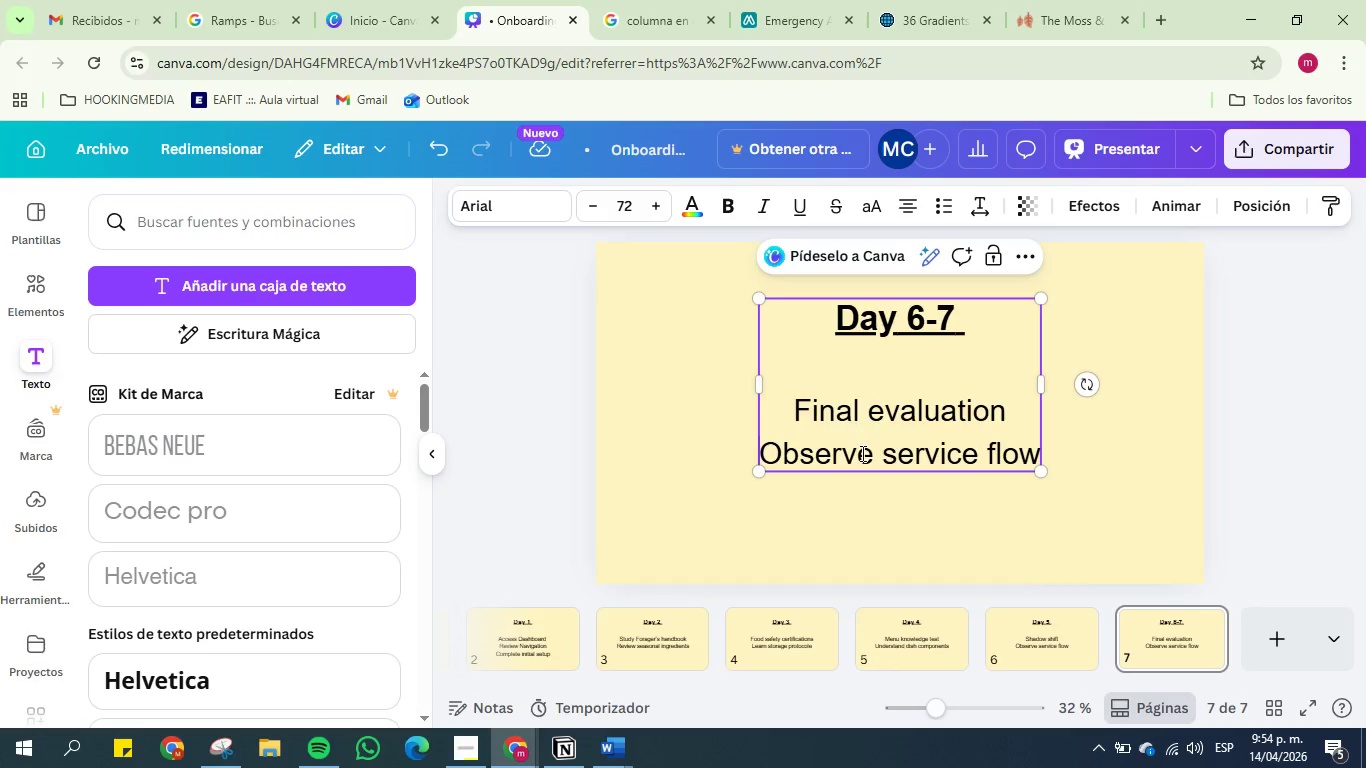 
double_click([861, 453])
 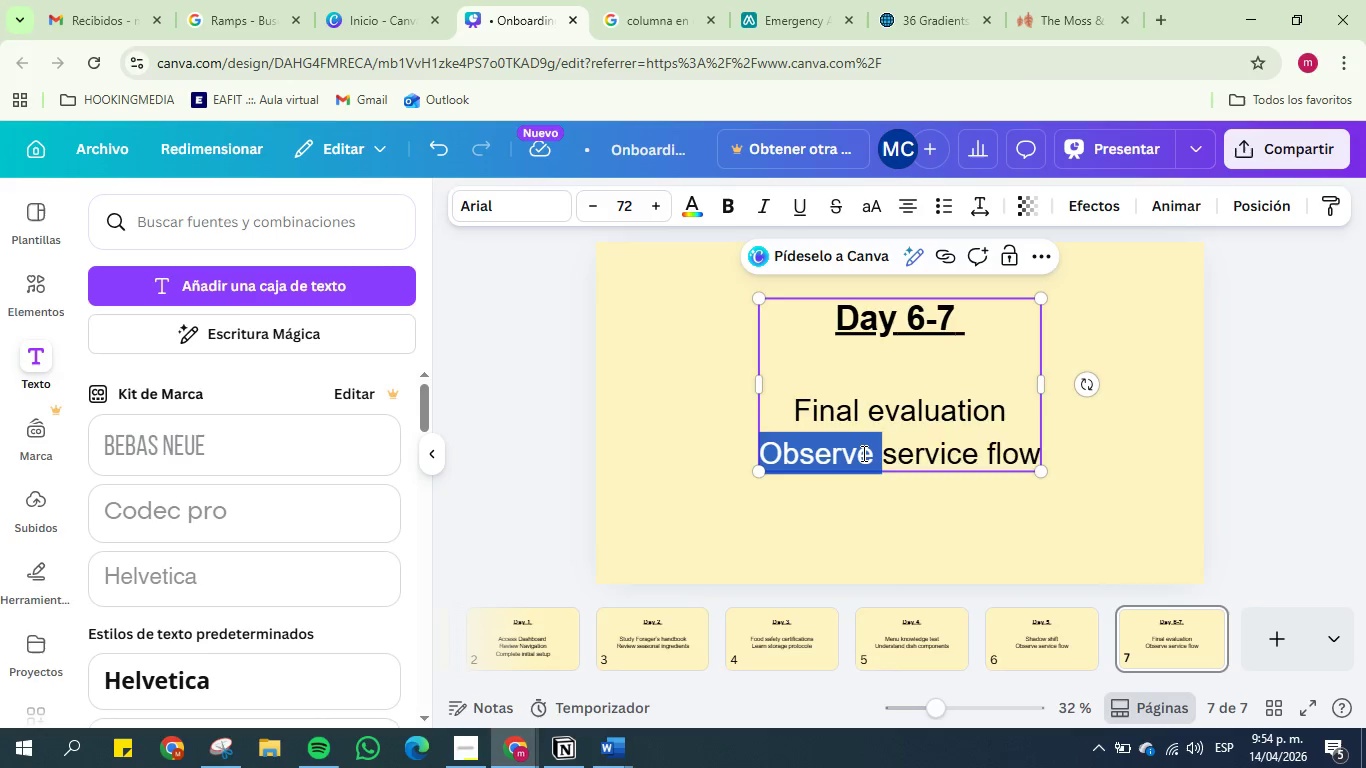 
triple_click([862, 453])
 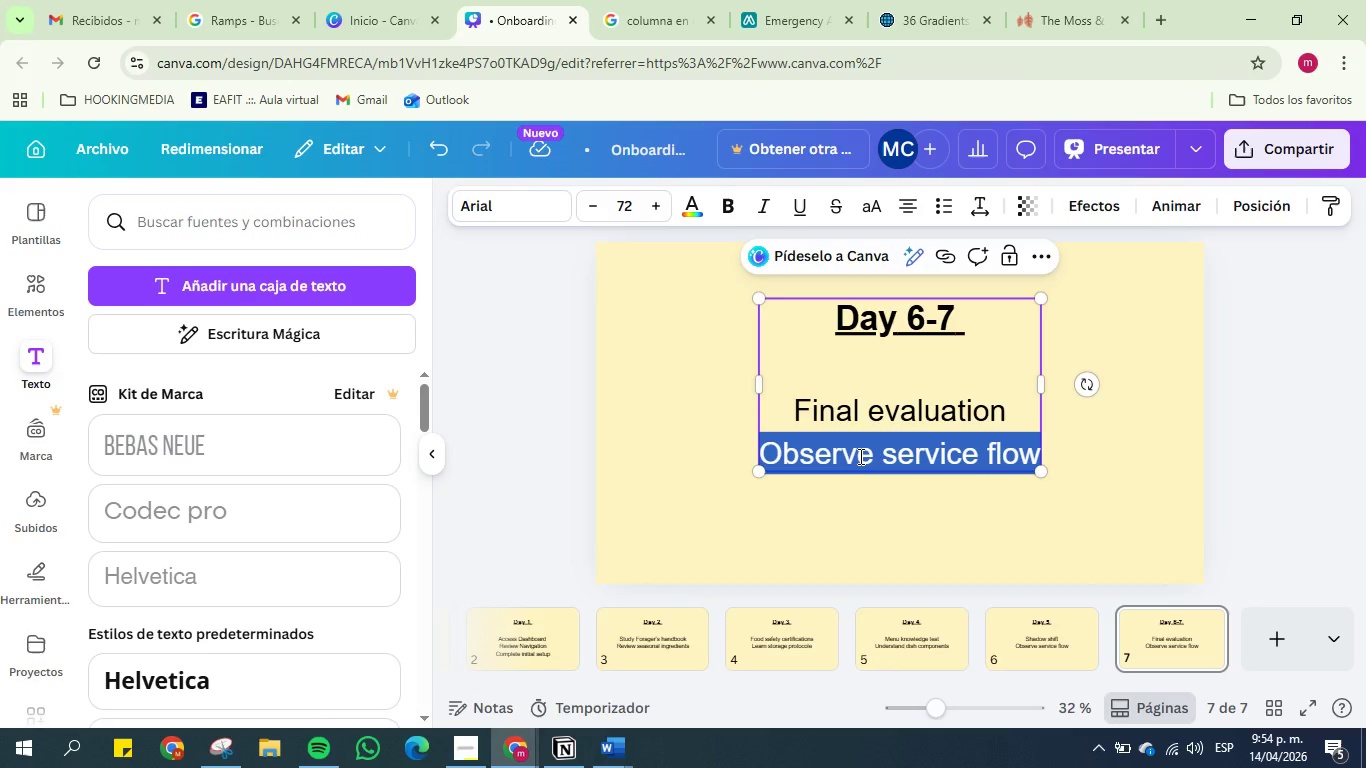 
type(Demonstrate knowledge)
 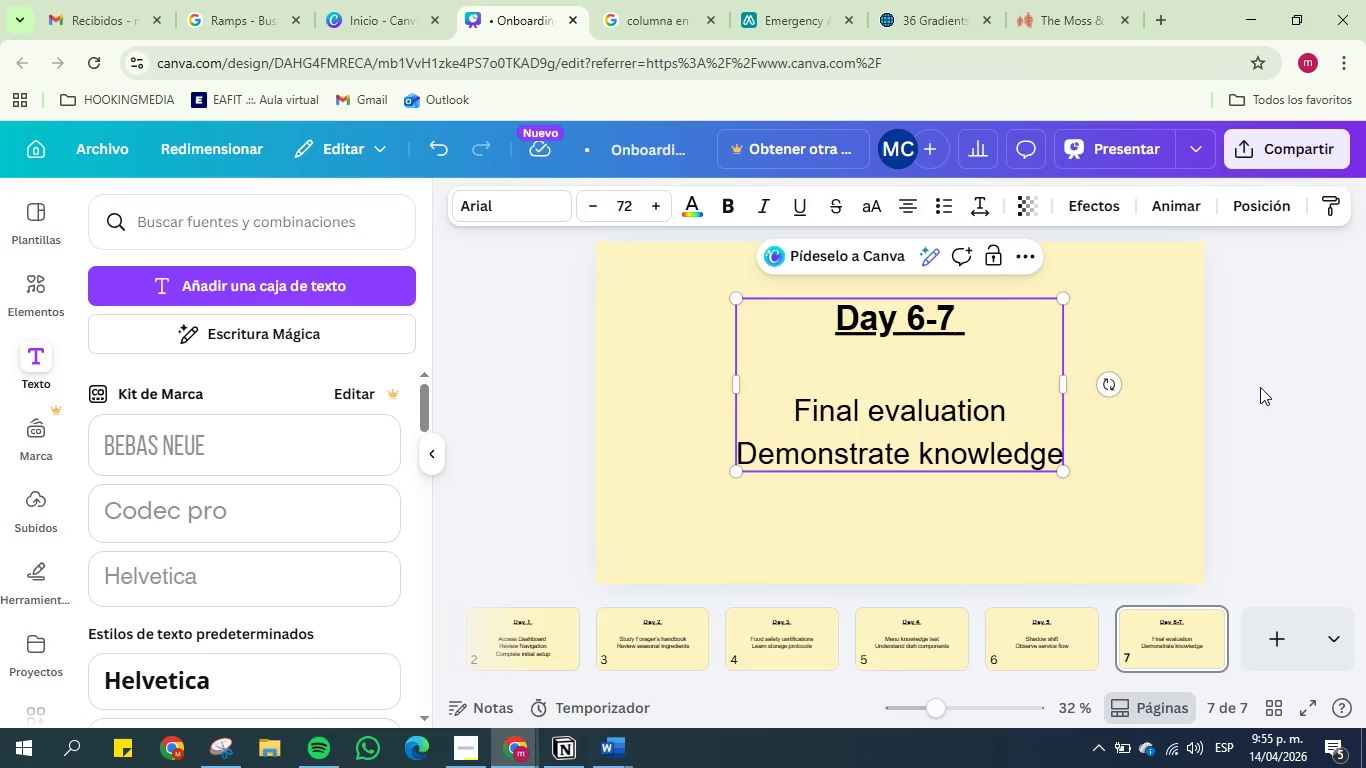 
left_click([1260, 387])
 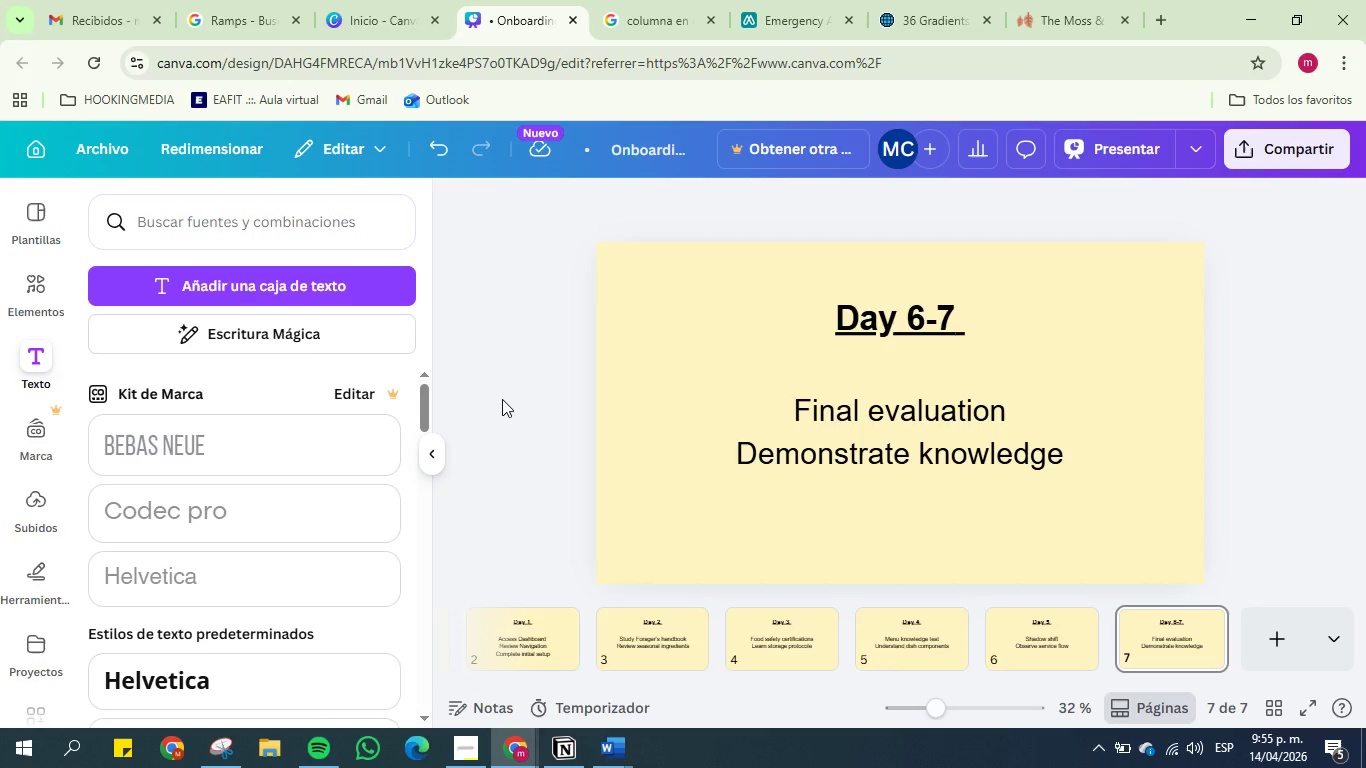 
left_click([502, 399])
 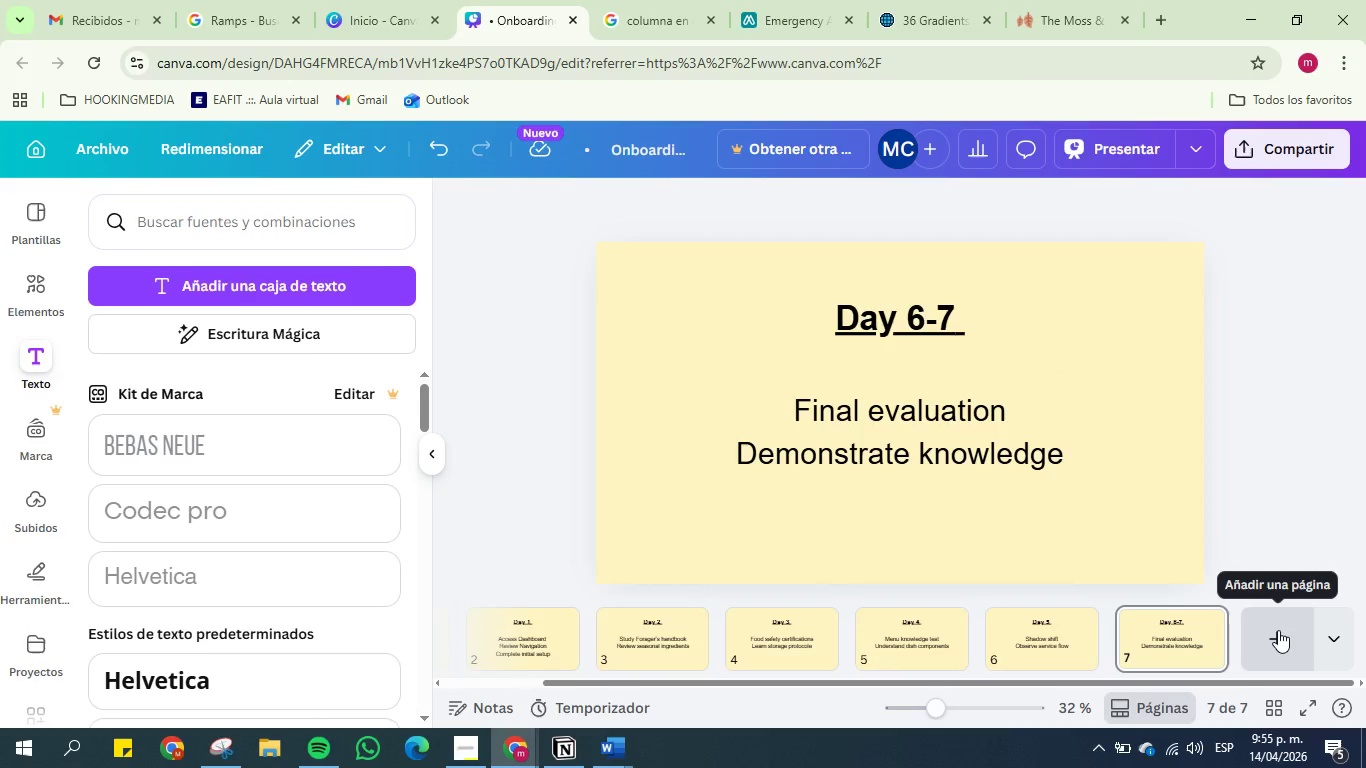 
left_click([1278, 630])
 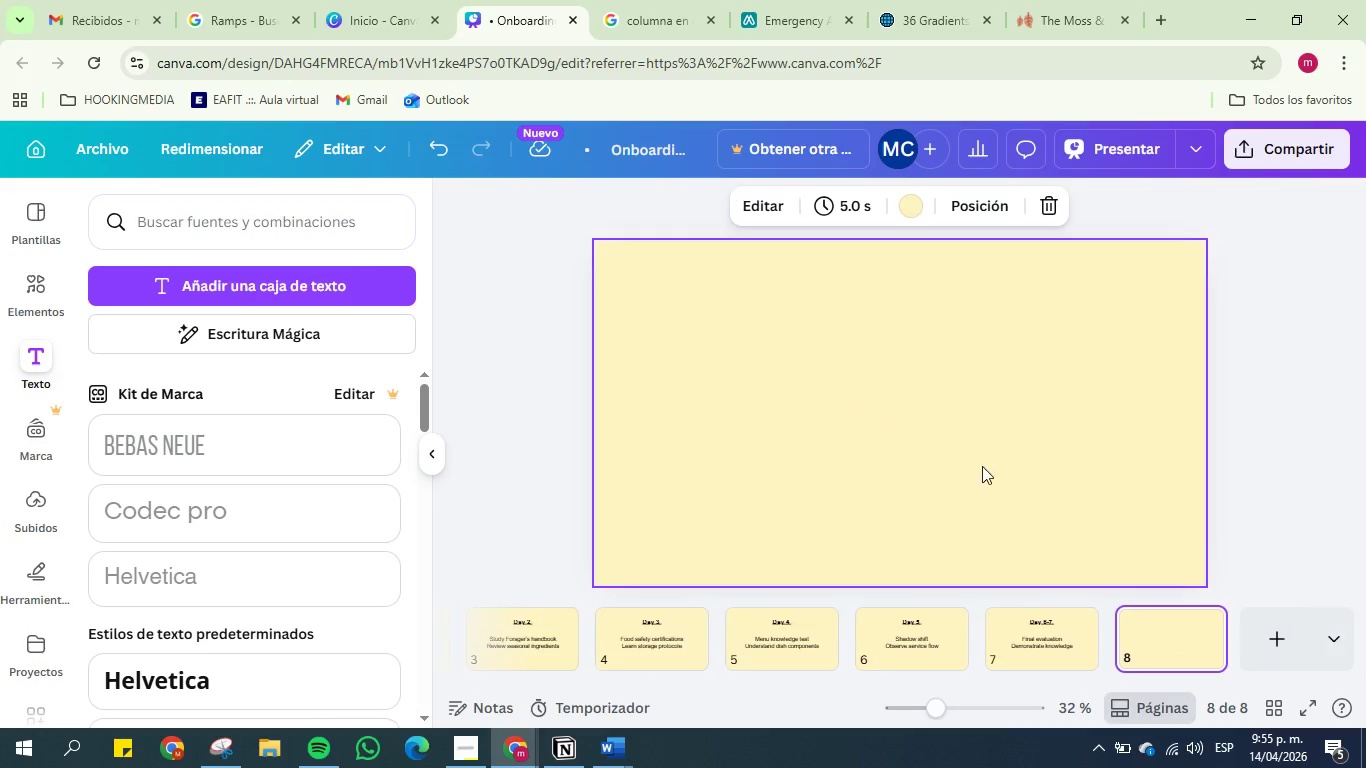 
left_click([896, 414])
 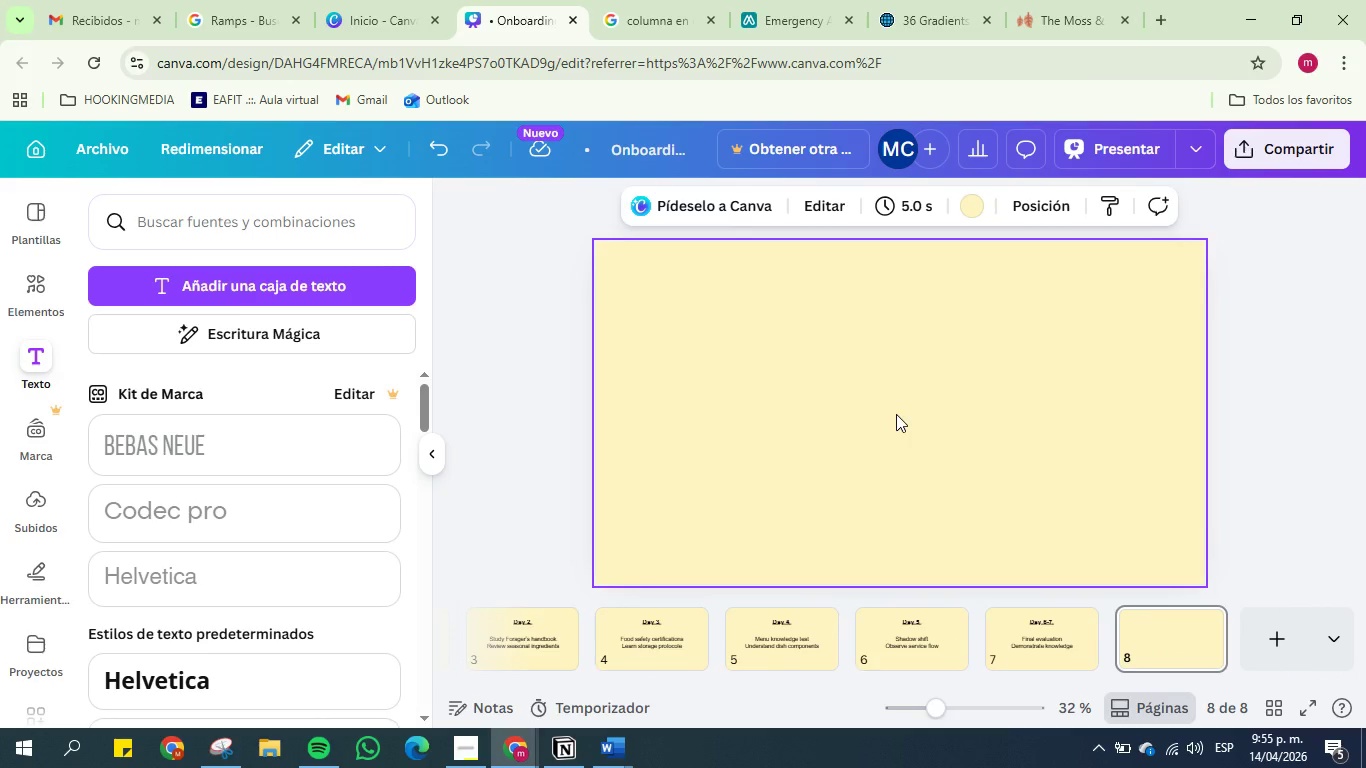 
key(Control+V)
 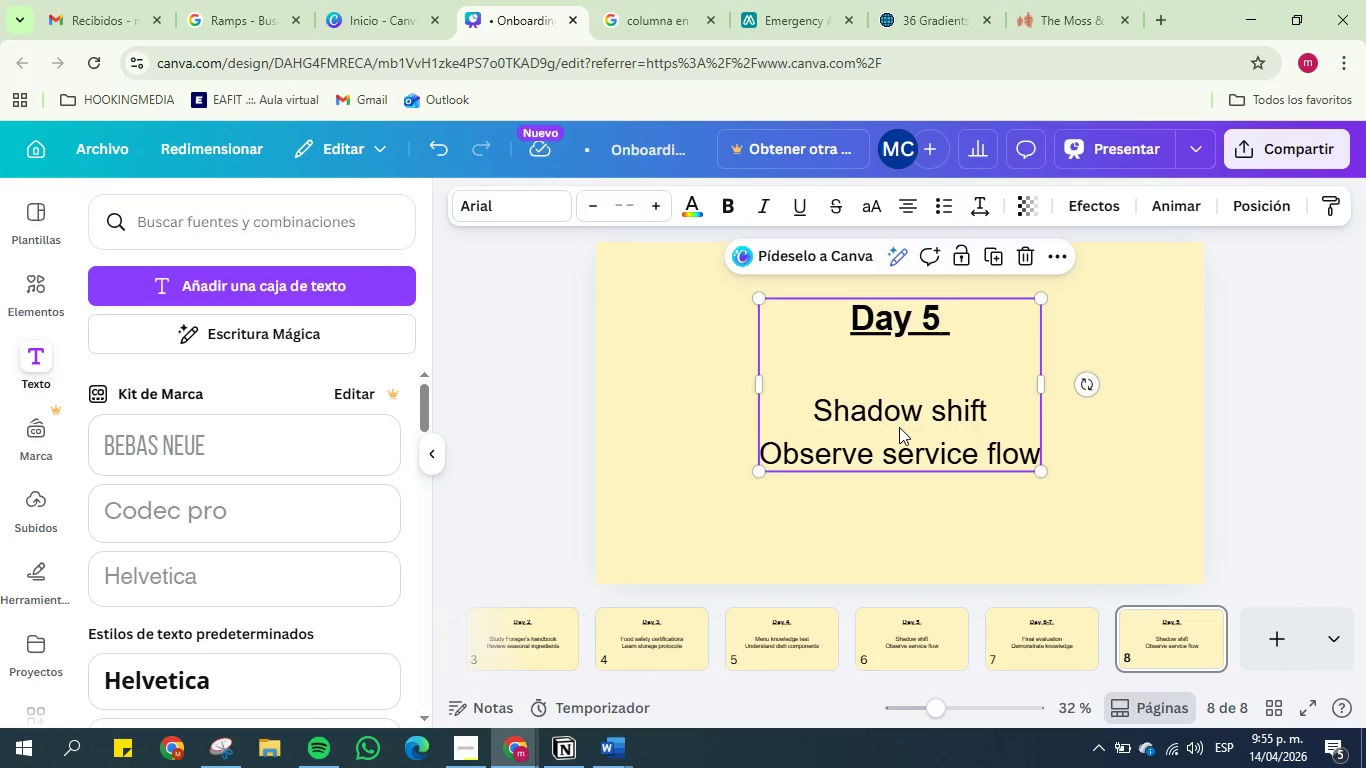 
double_click([901, 427])
 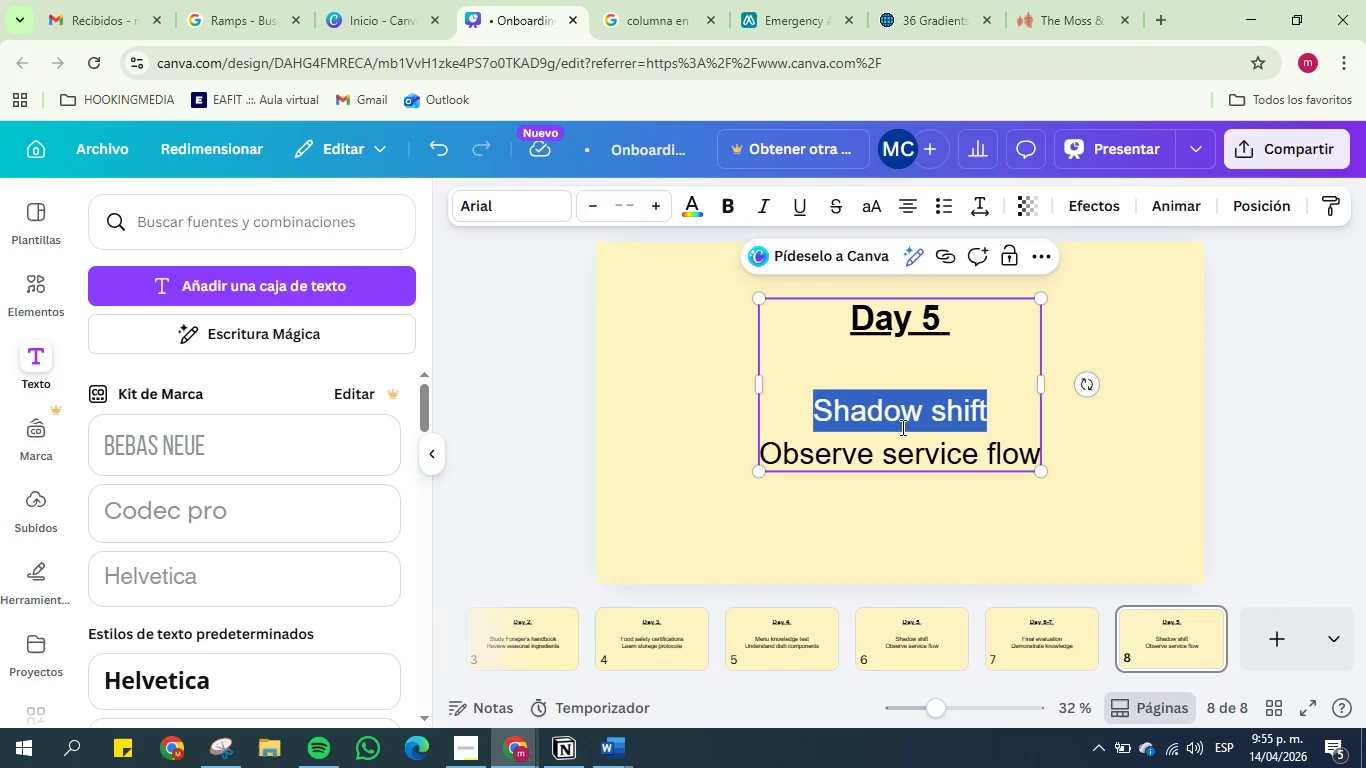 
triple_click([901, 427])
 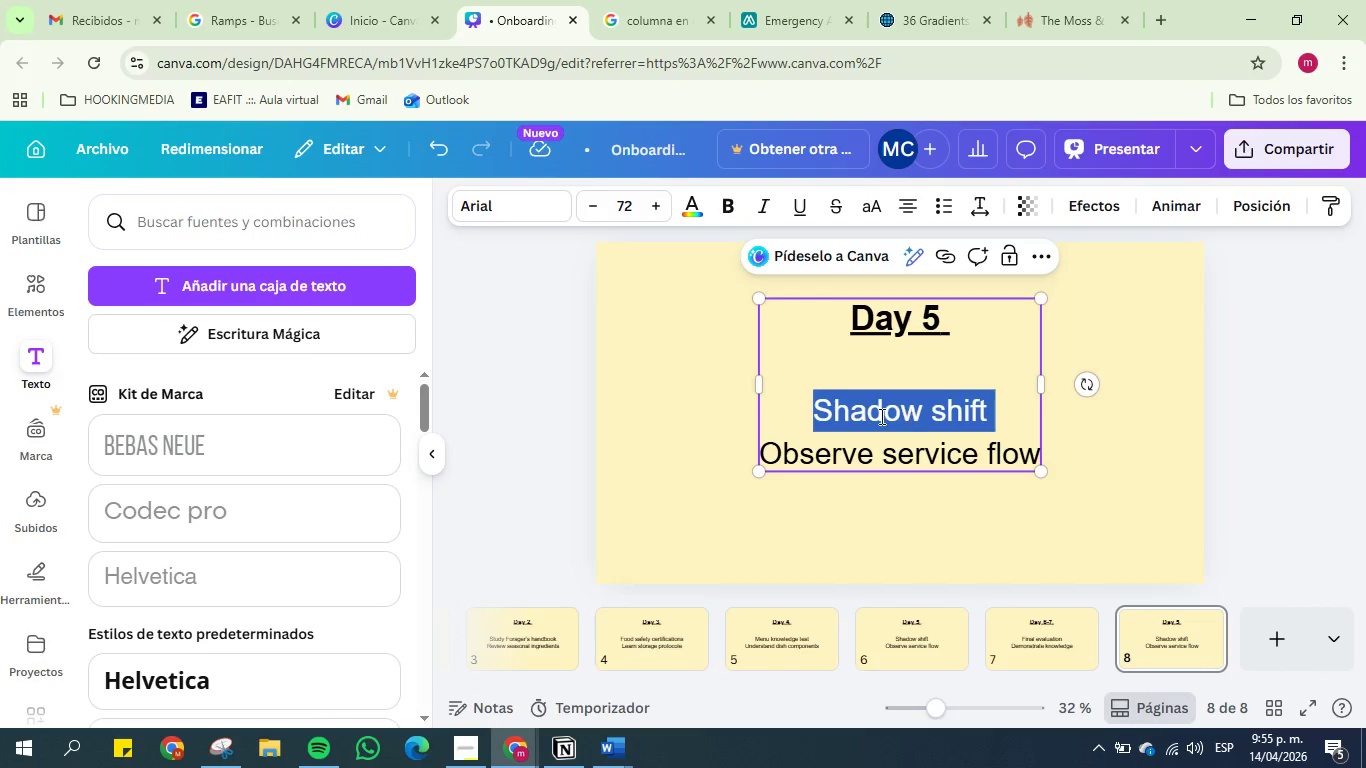 
left_click([831, 416])
 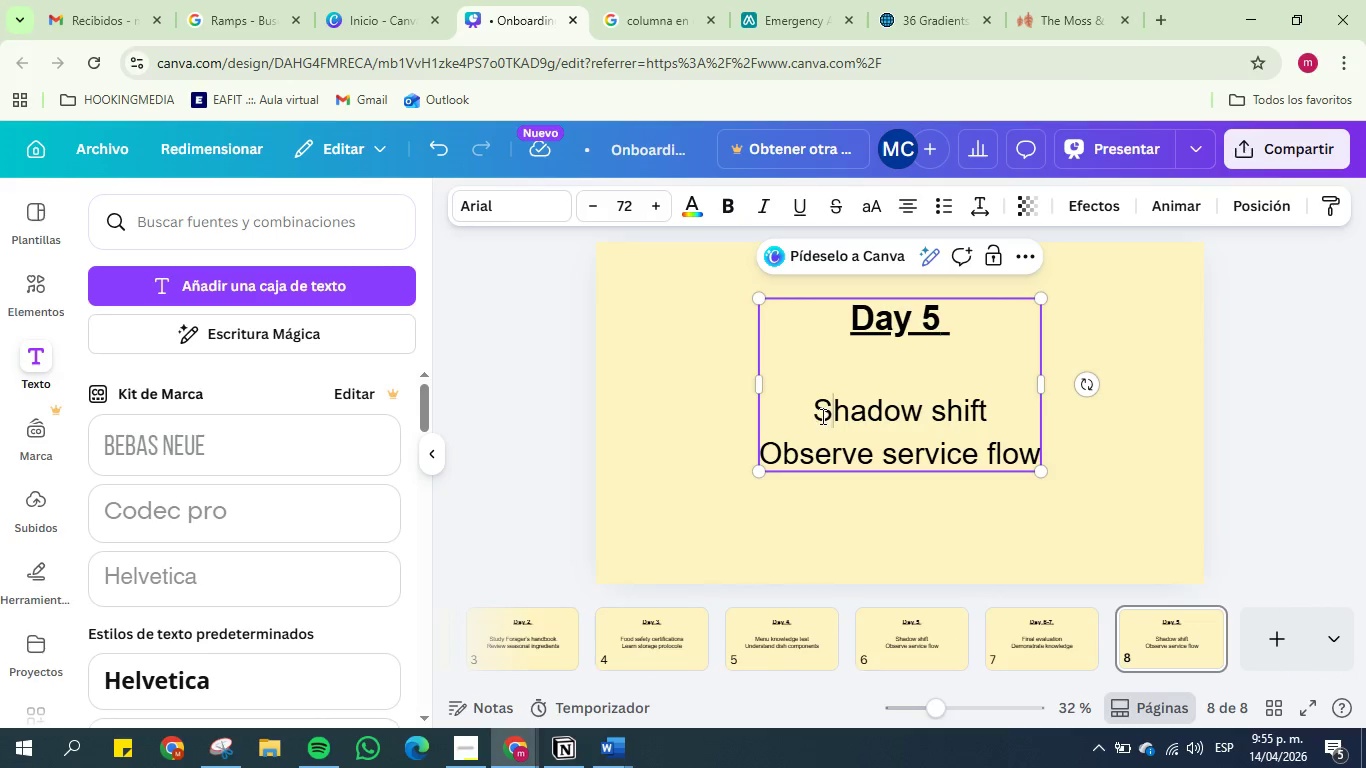 
left_click_drag(start_coordinate=[821, 416], to_coordinate=[1035, 459])
 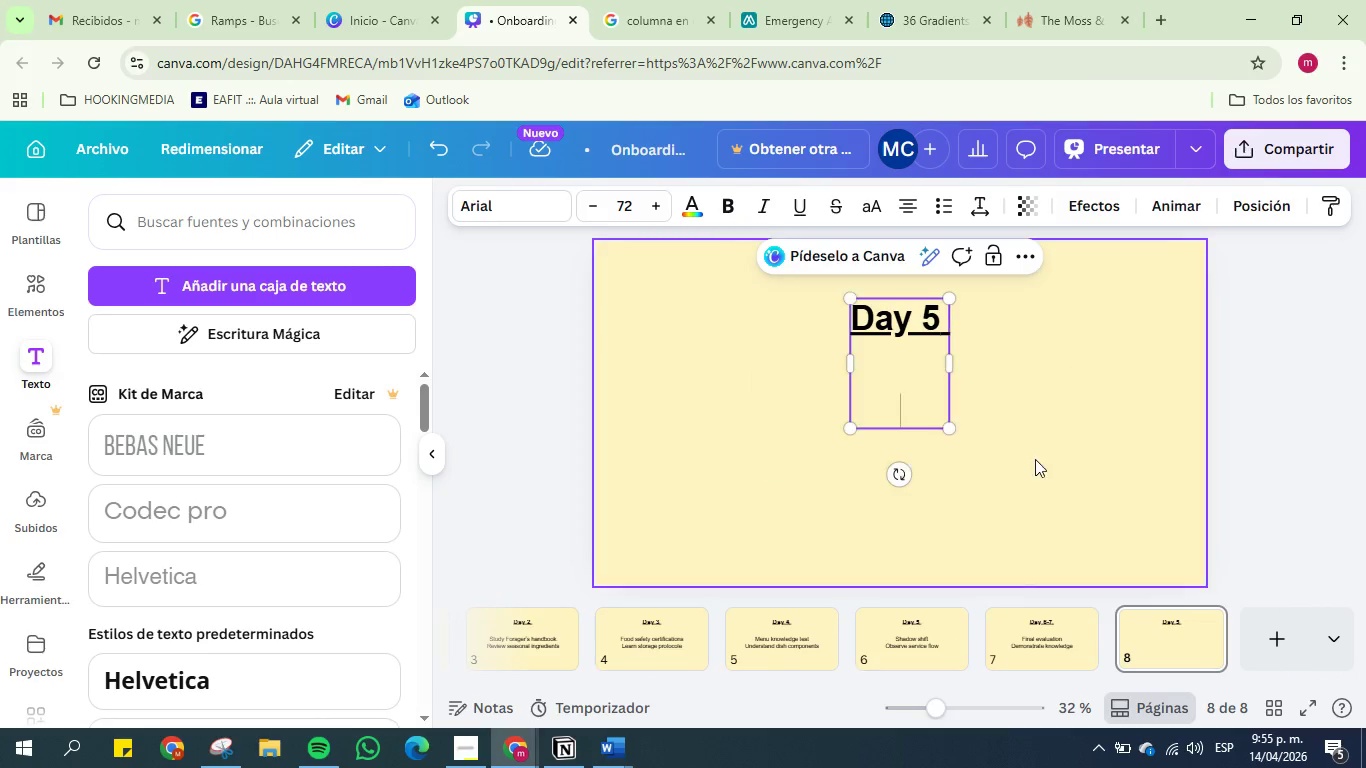 
key(Backspace)
 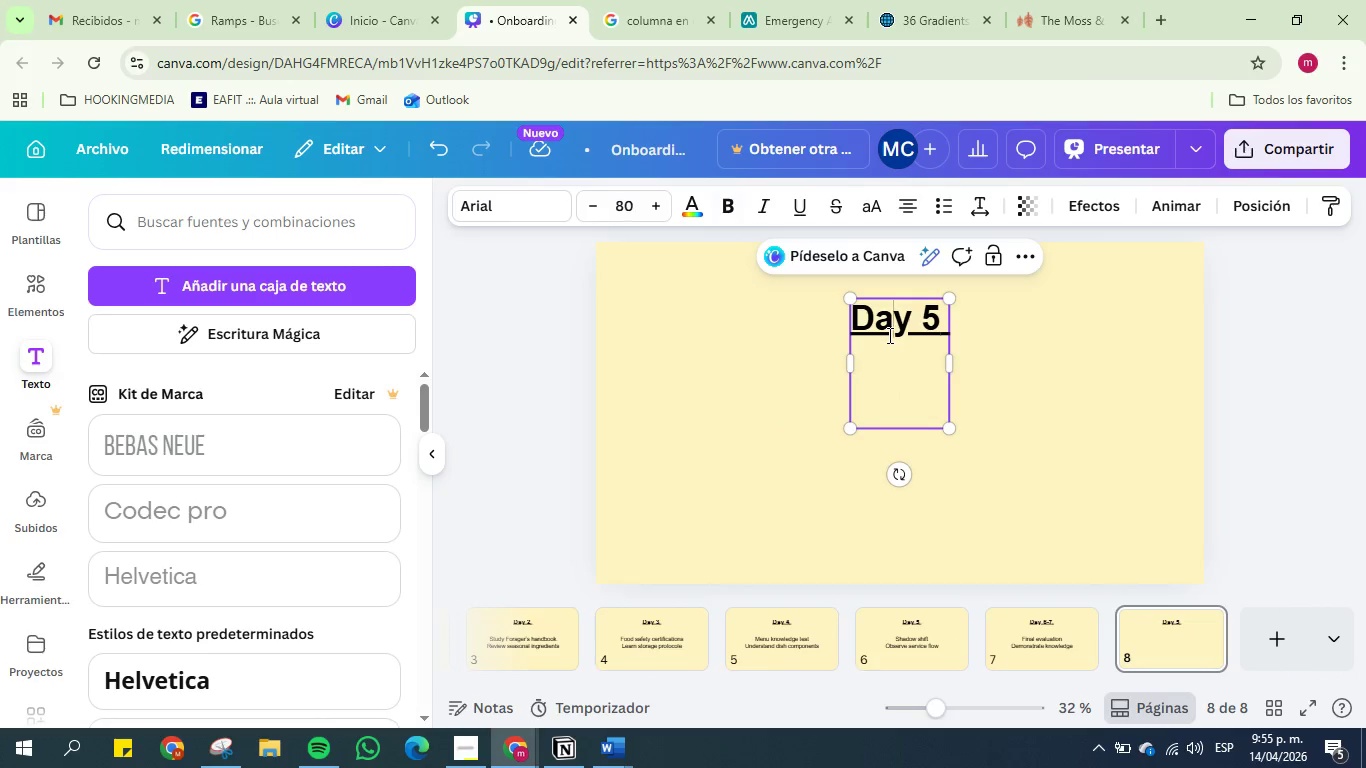 
double_click([888, 321])
 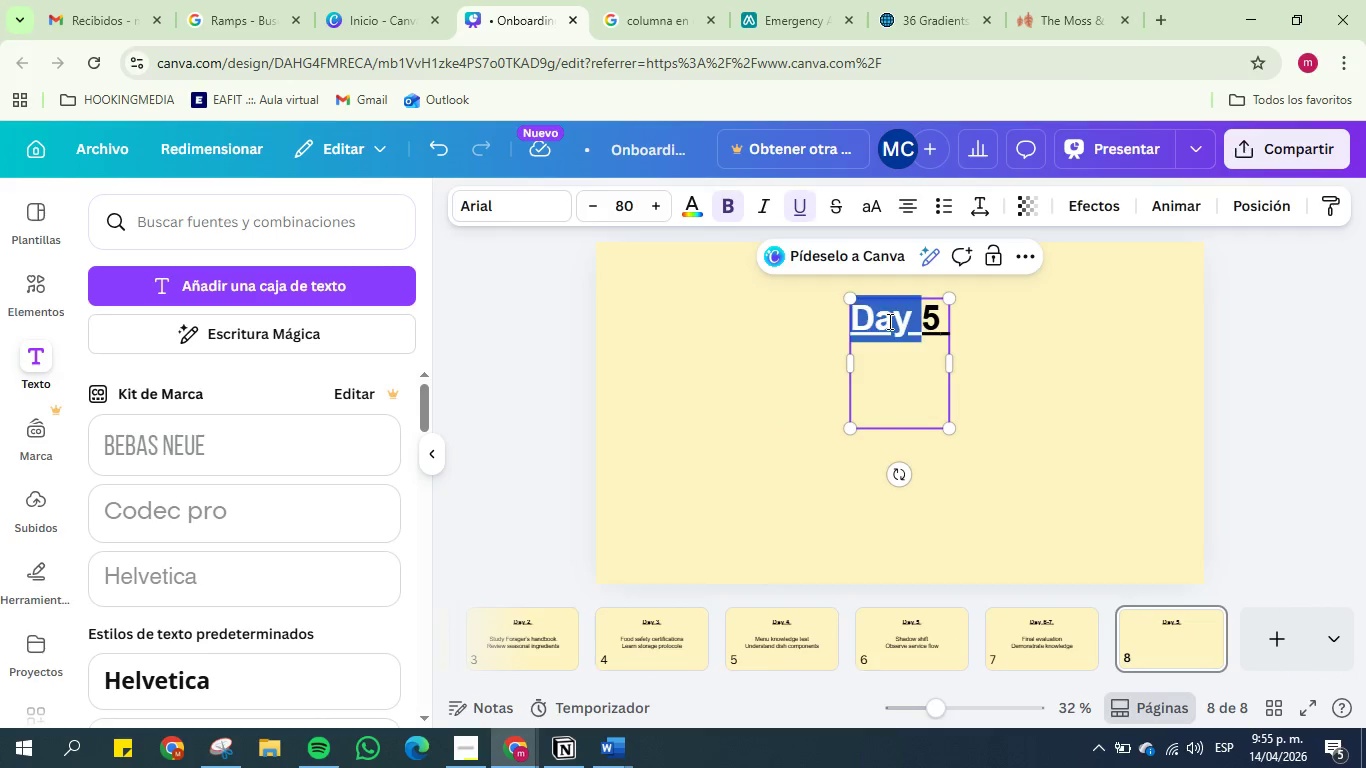 
triple_click([888, 321])
 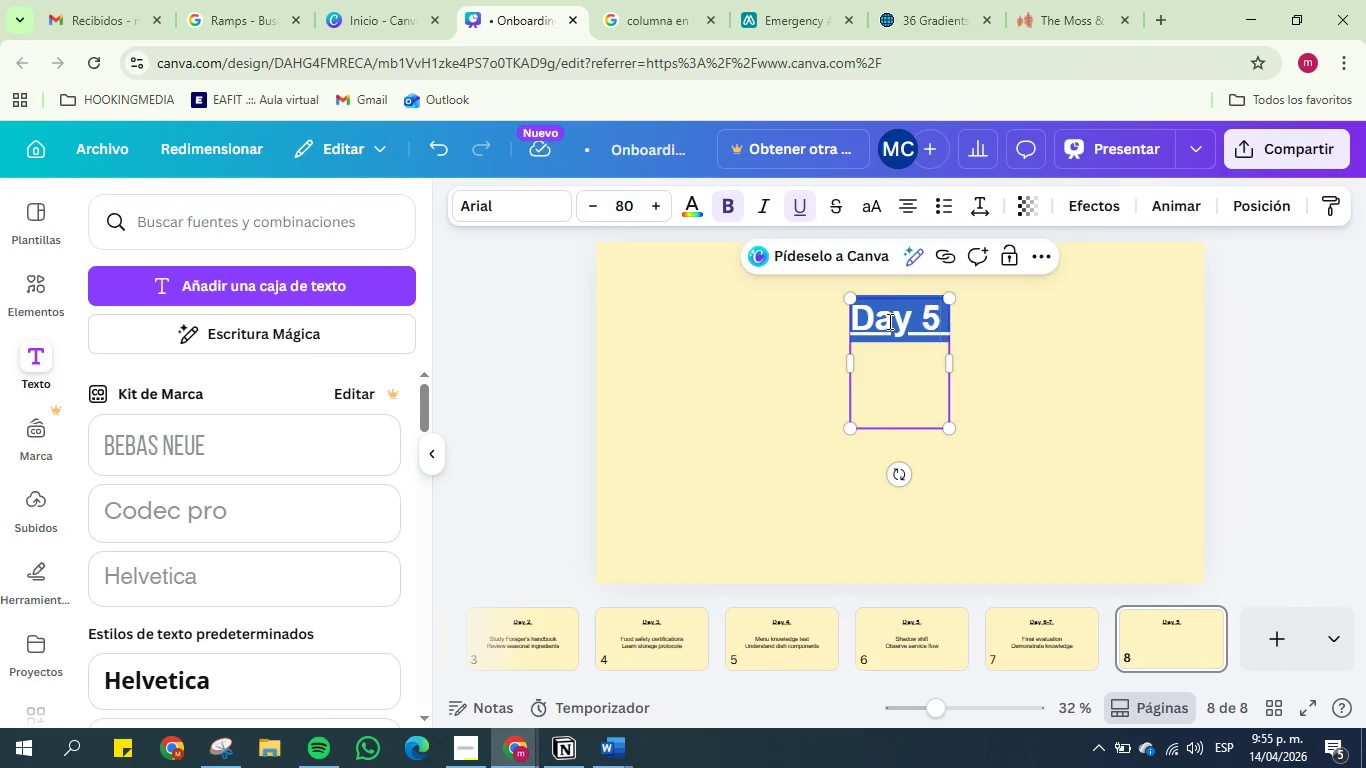 
triple_click([888, 321])
 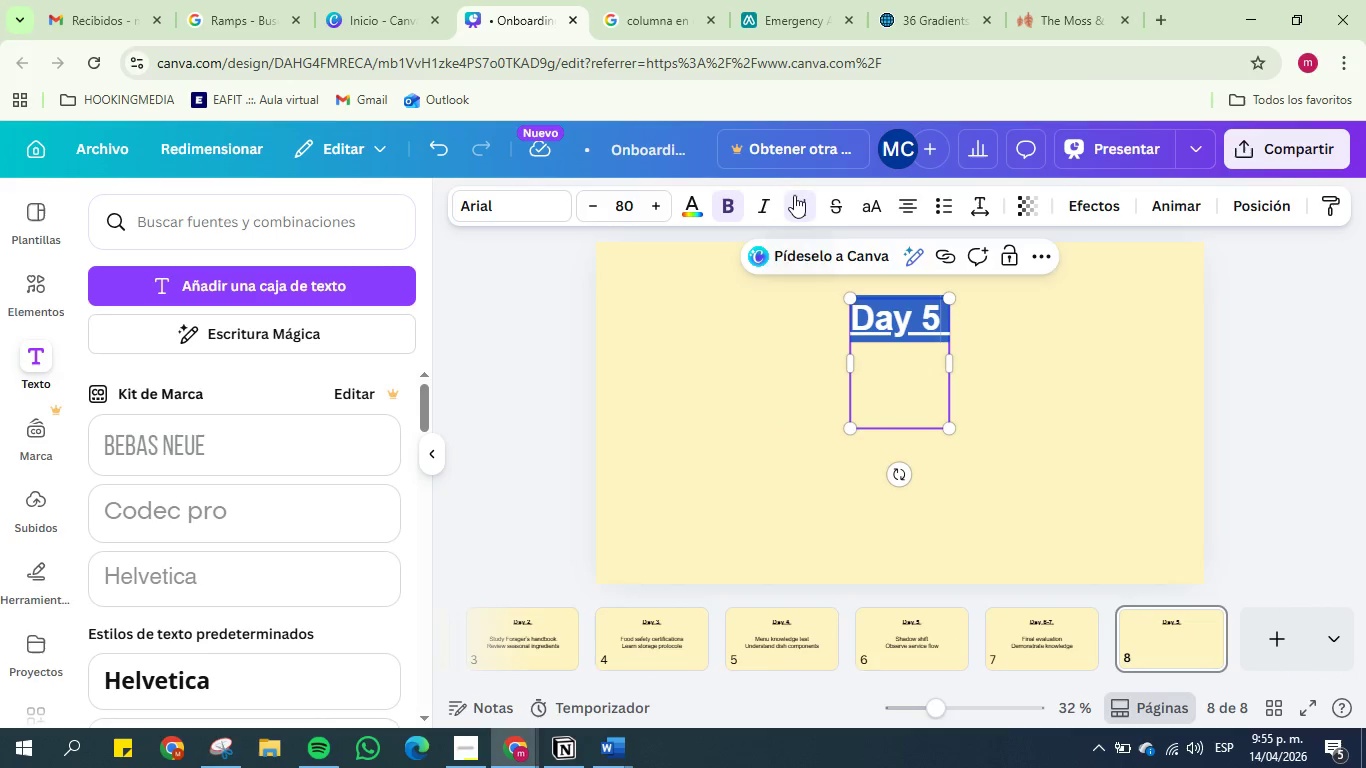 
left_click([800, 201])
 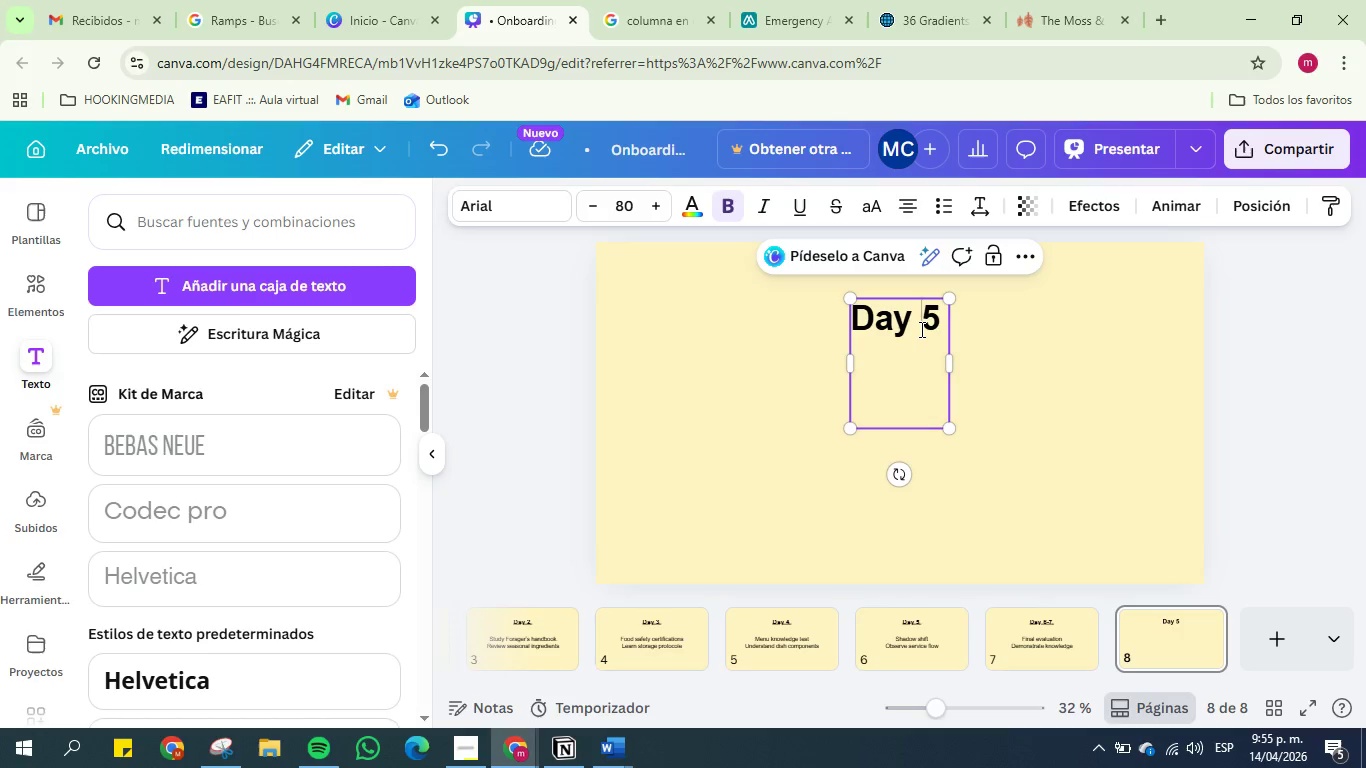 
double_click([922, 327])
 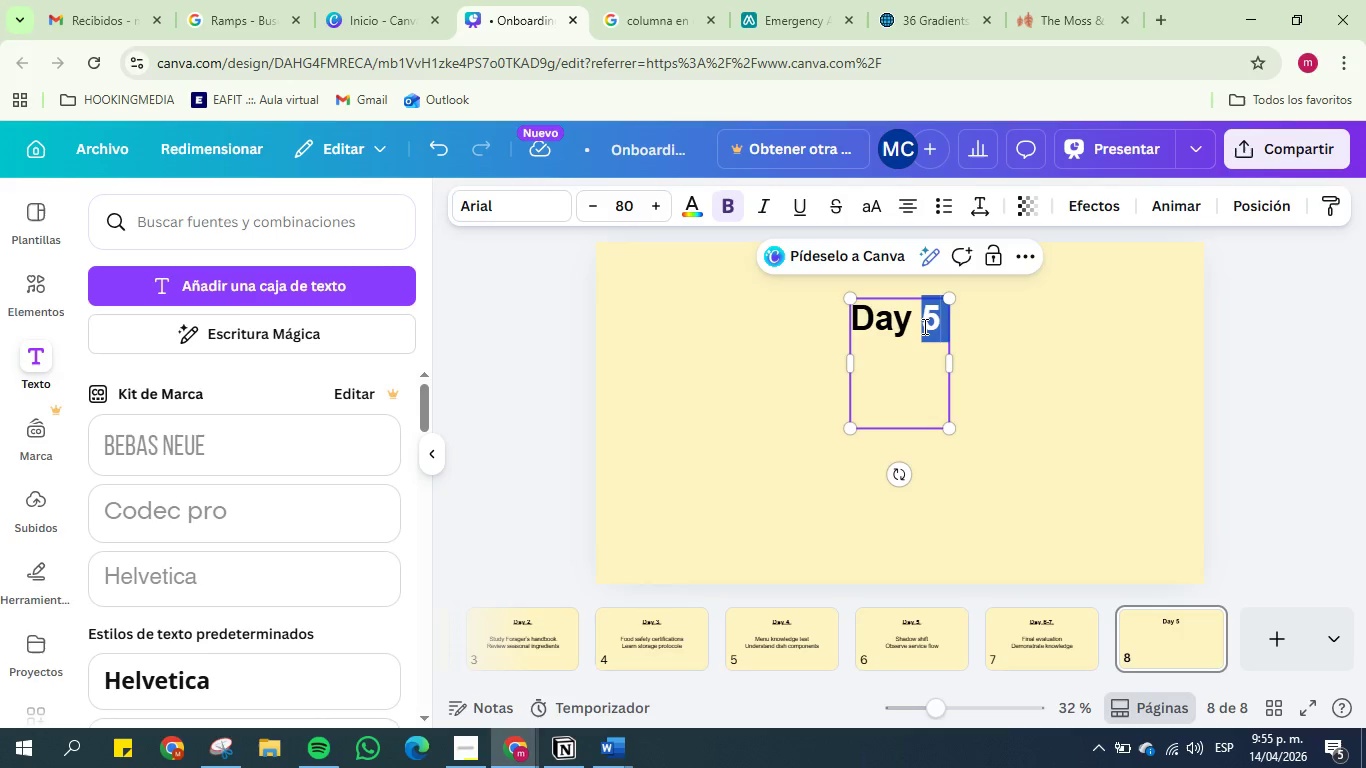 
triple_click([923, 326])
 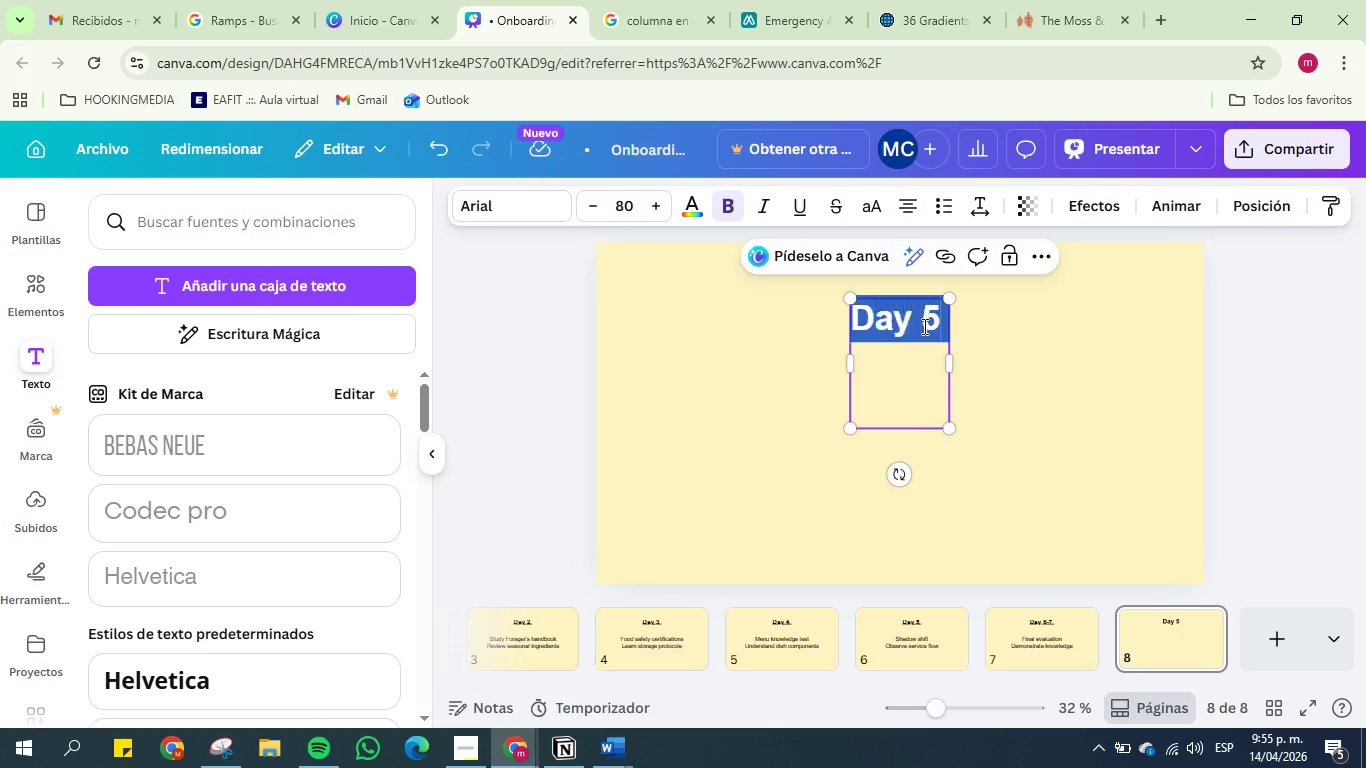 
triple_click([923, 326])
 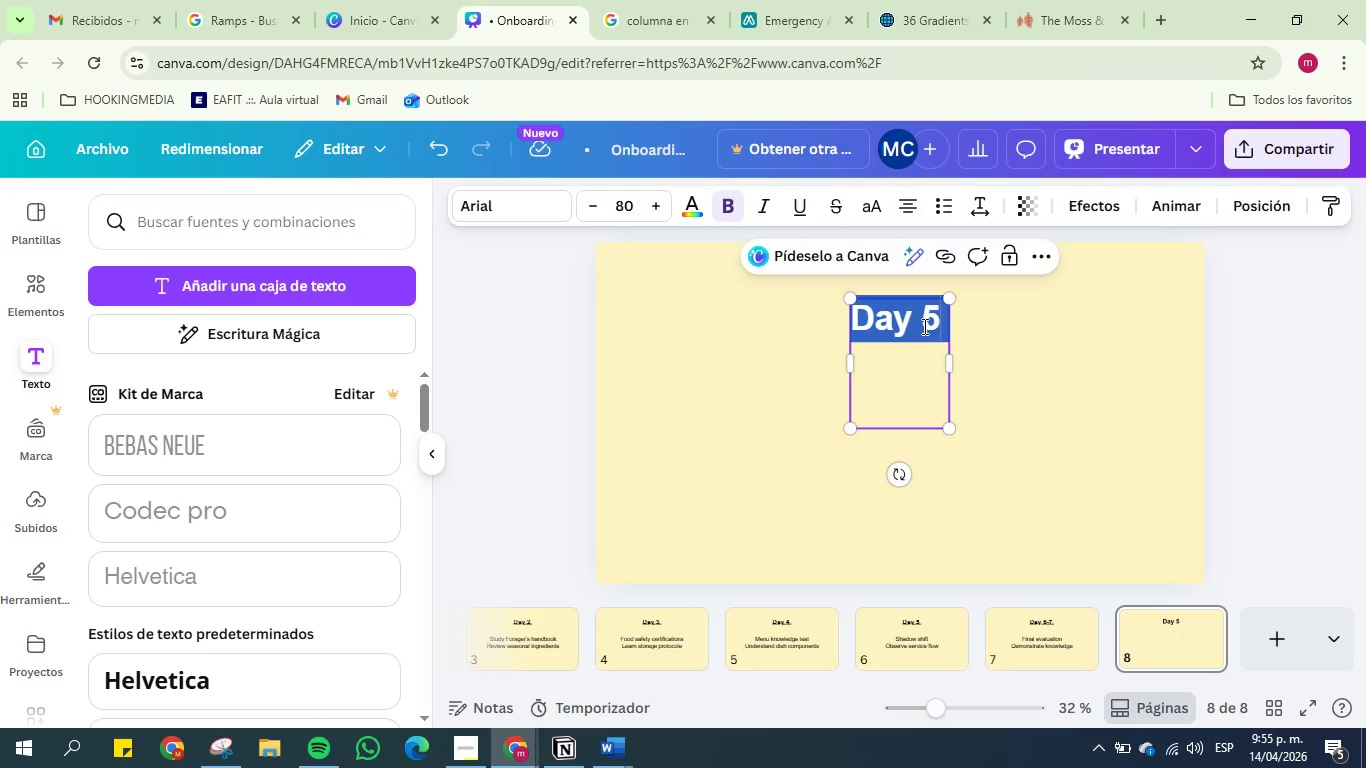 
triple_click([923, 326])
 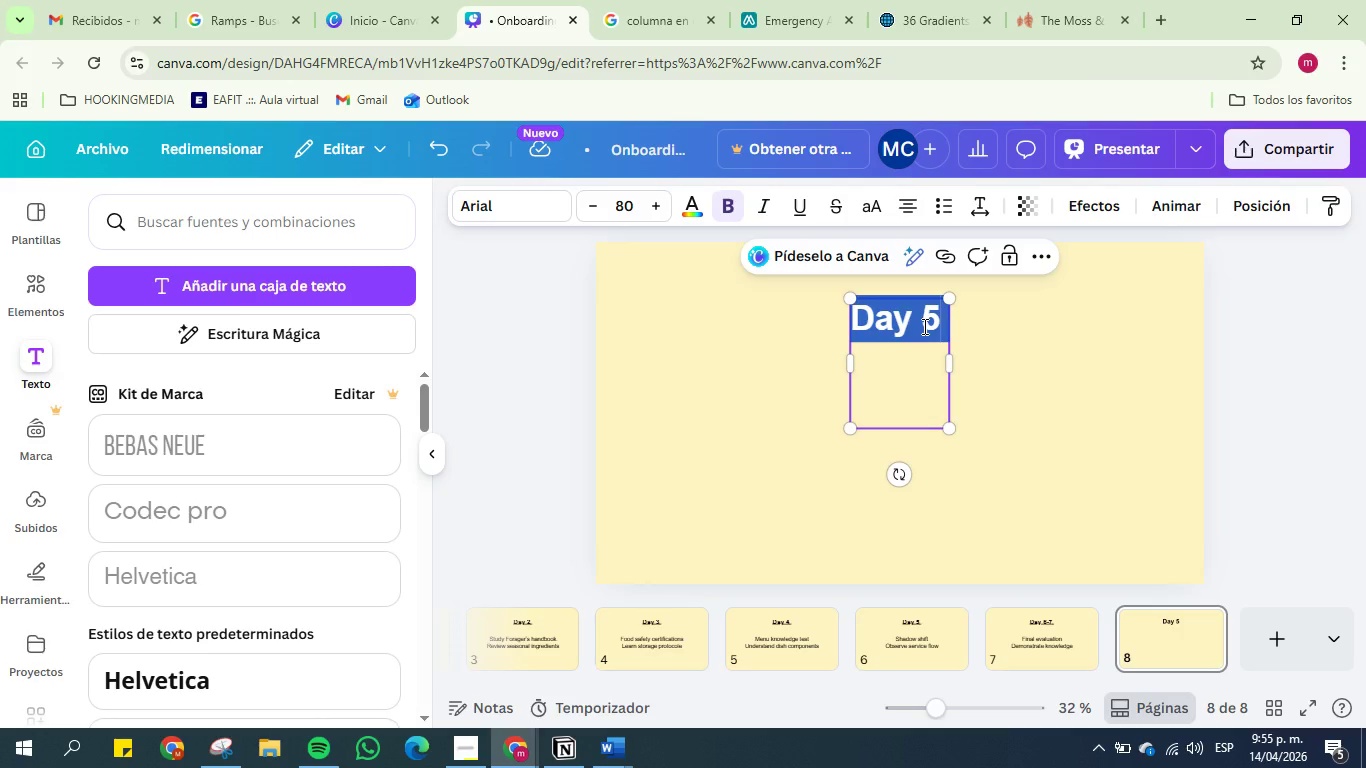 
type(Fullu)
key(Backspace)
type(y tained)
 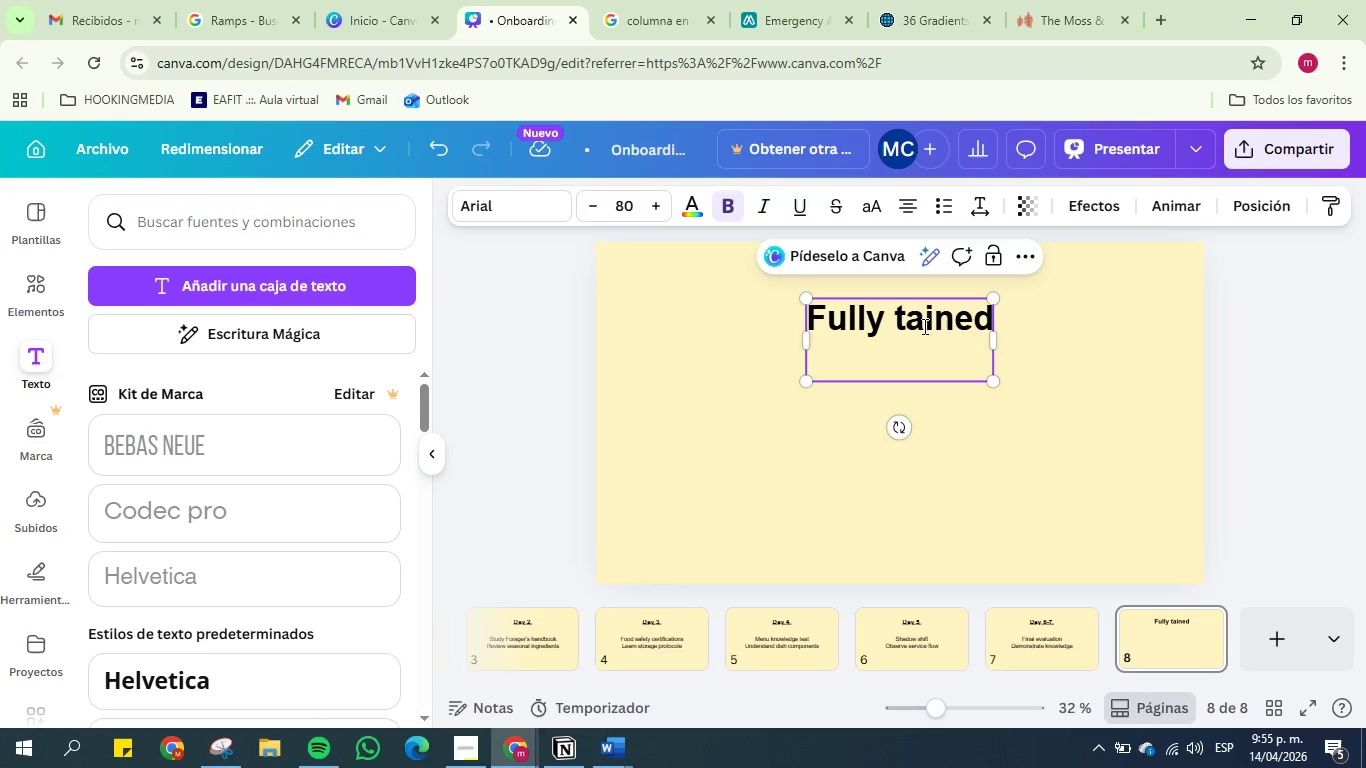 
key(Enter)
 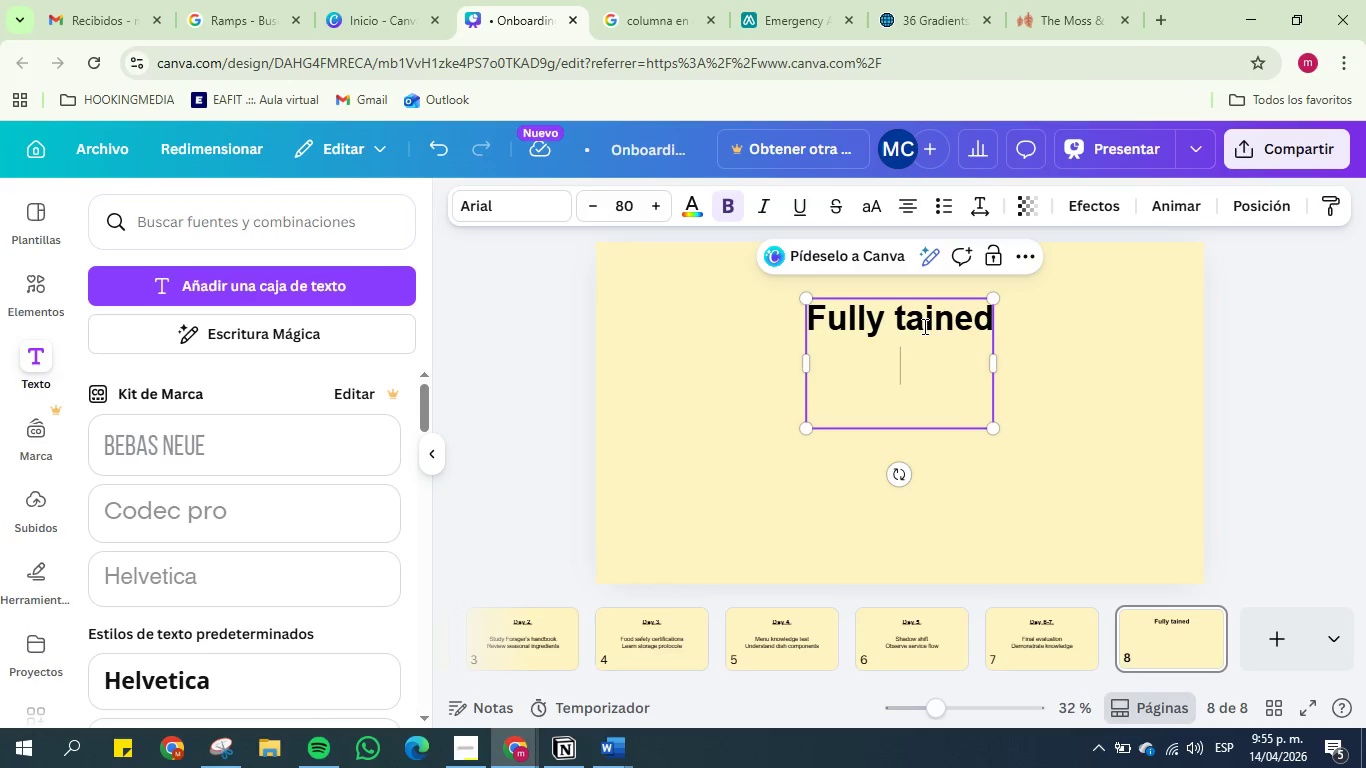 
type(Ready for servise)
key(Backspace)
key(Backspace)
type(ce)
 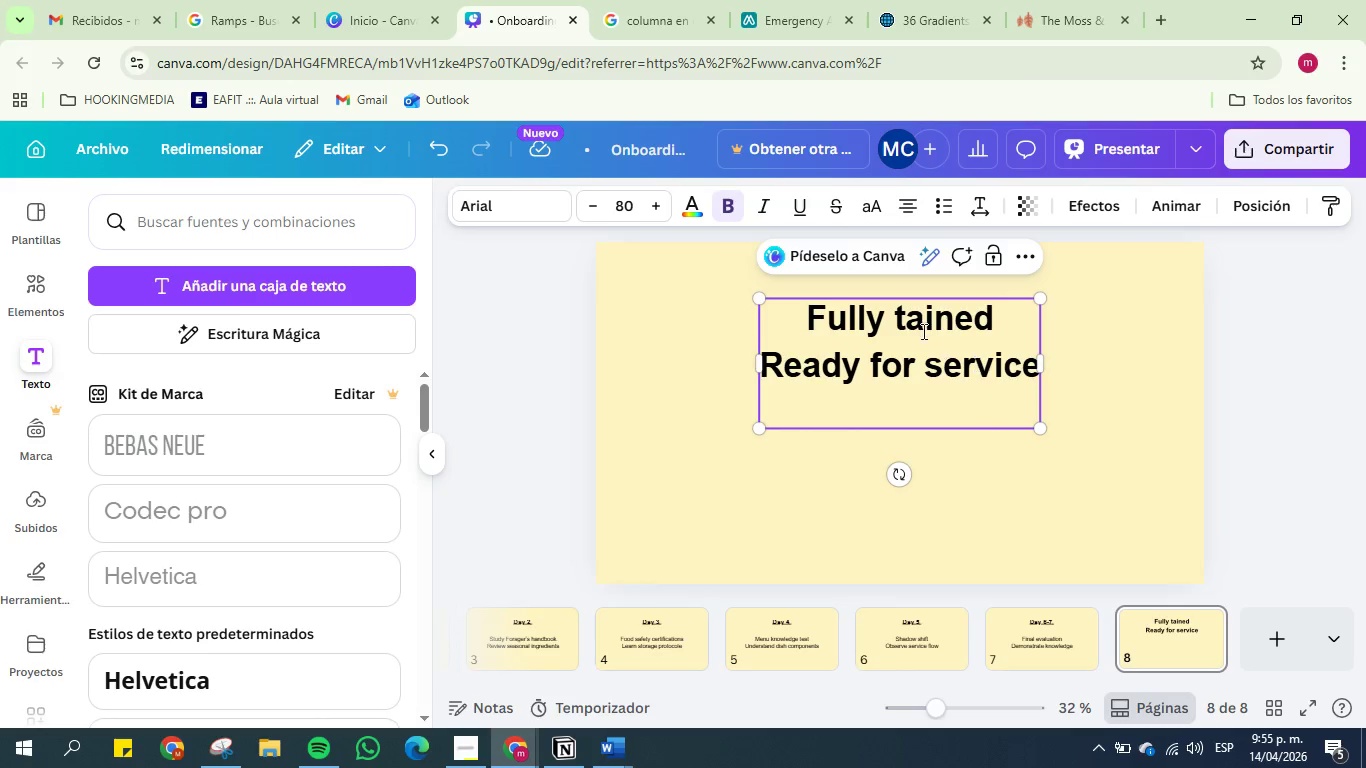 
double_click([905, 323])
 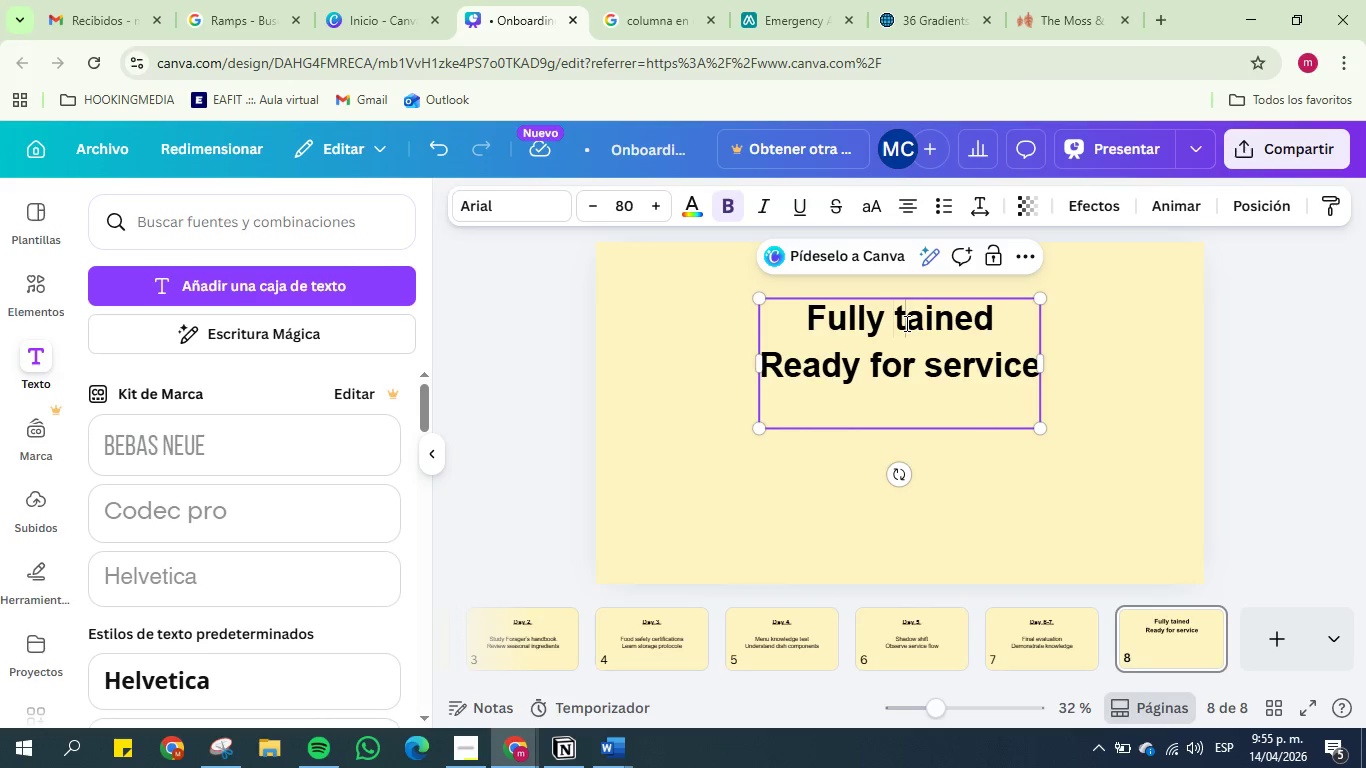 
key(R)
 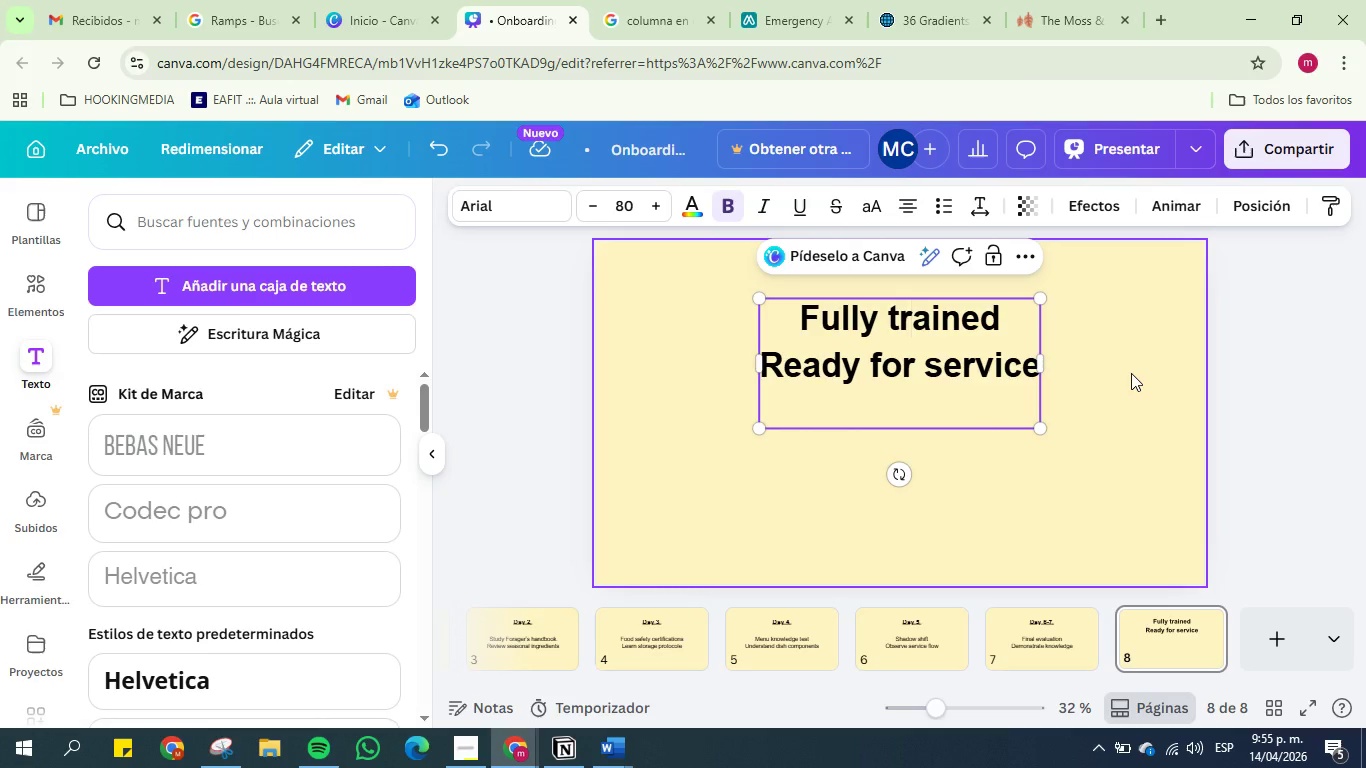 
left_click([1131, 373])
 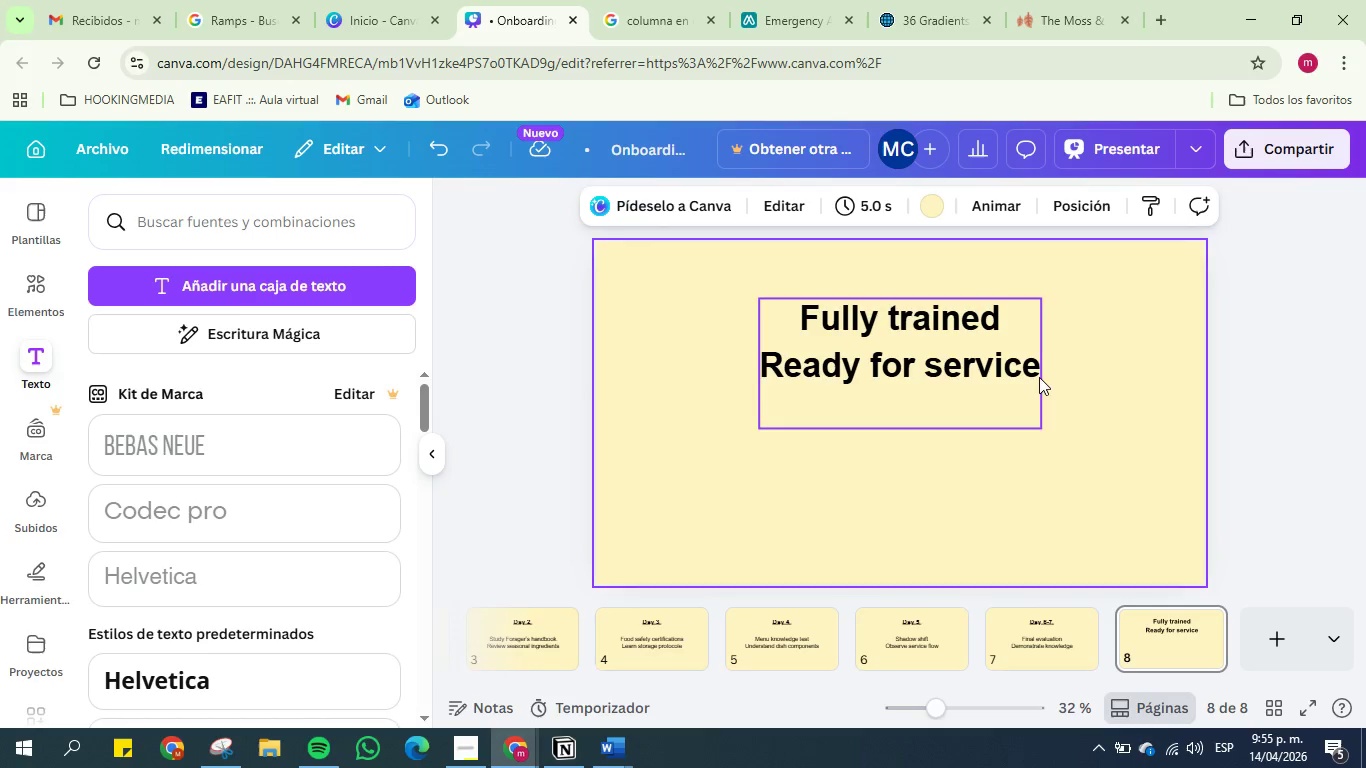 
left_click([1042, 368])
 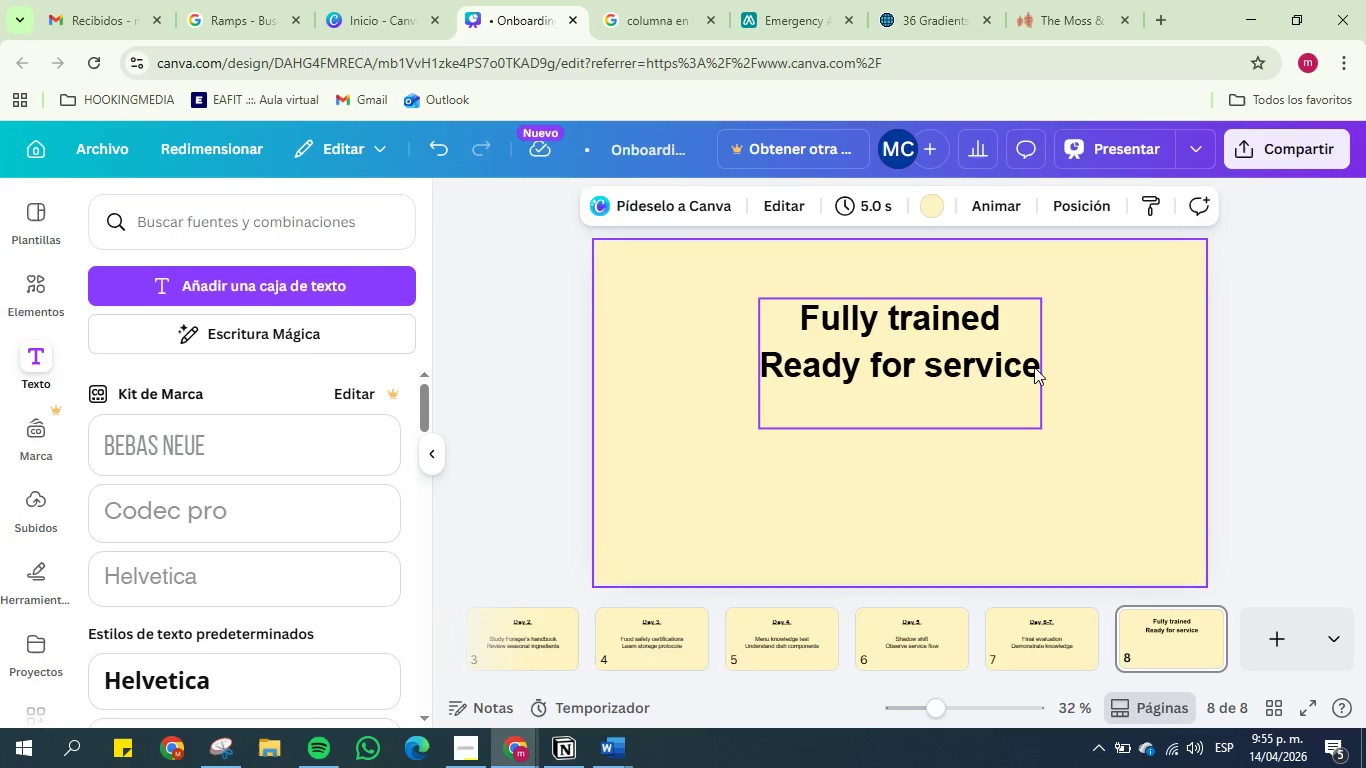 
left_click([1035, 367])
 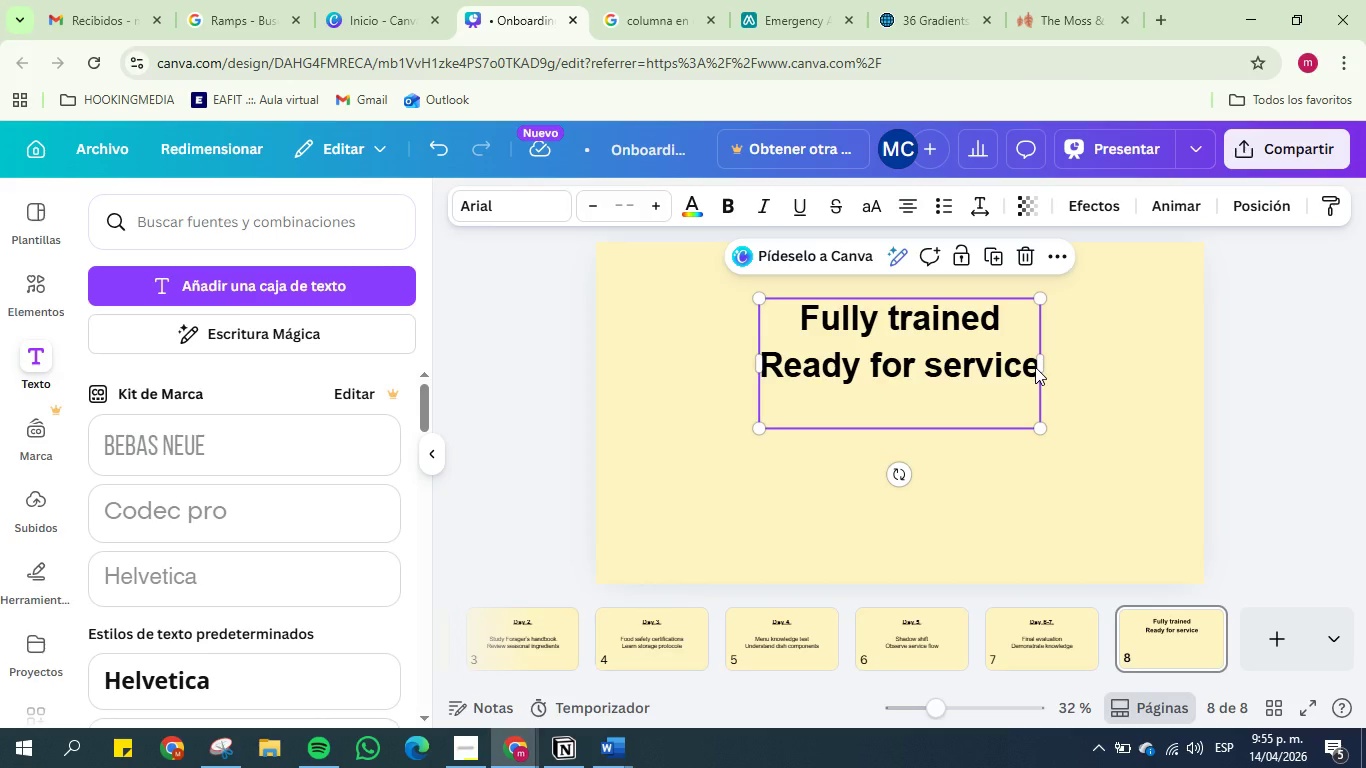 
left_click([1035, 367])
 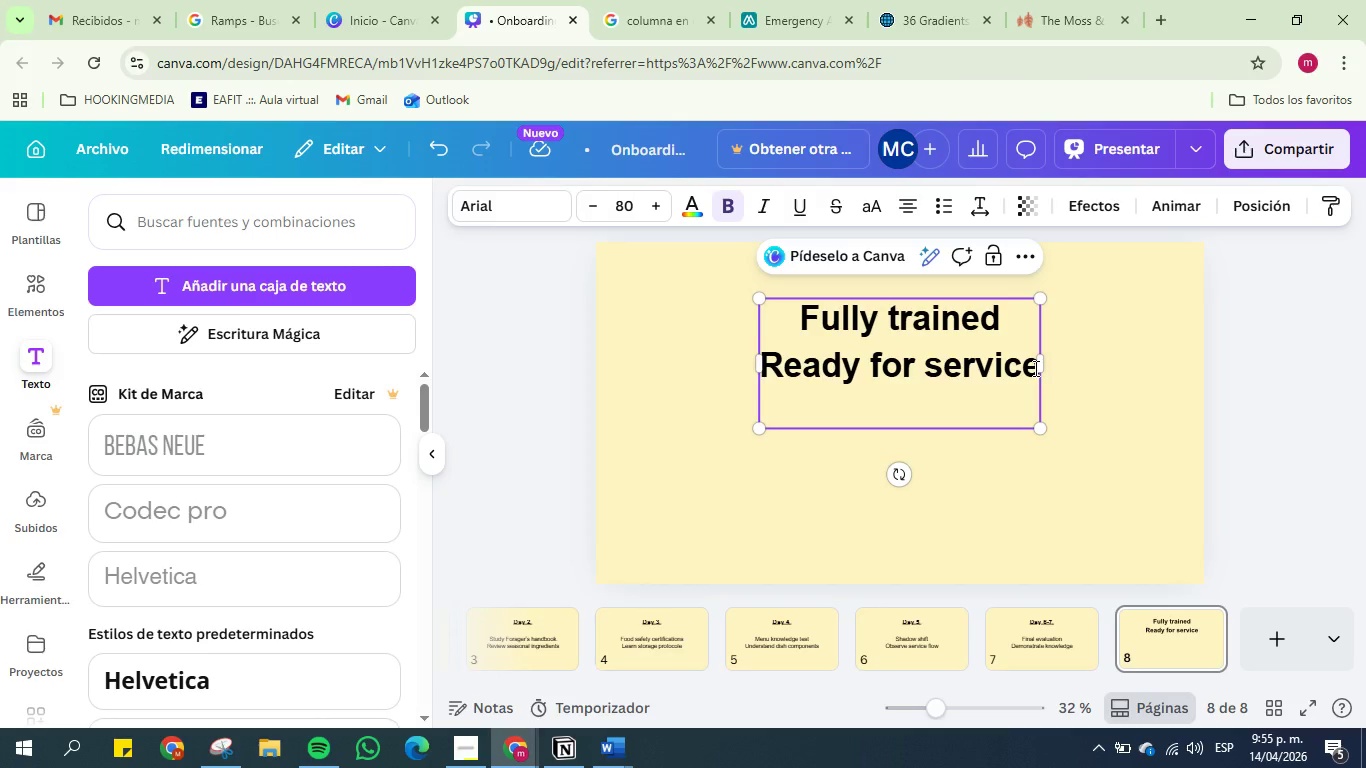 
key(Shift+ShiftRight)
 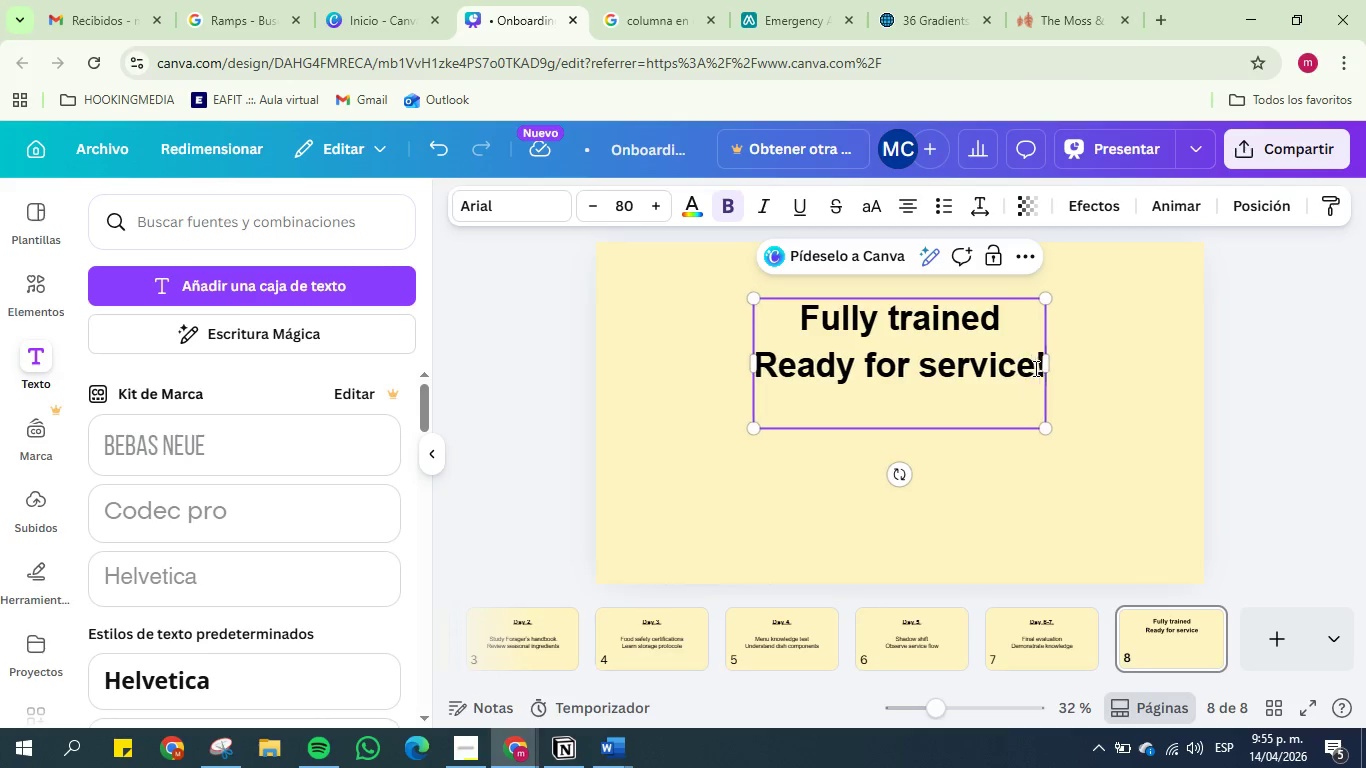 
key(Shift+1)
 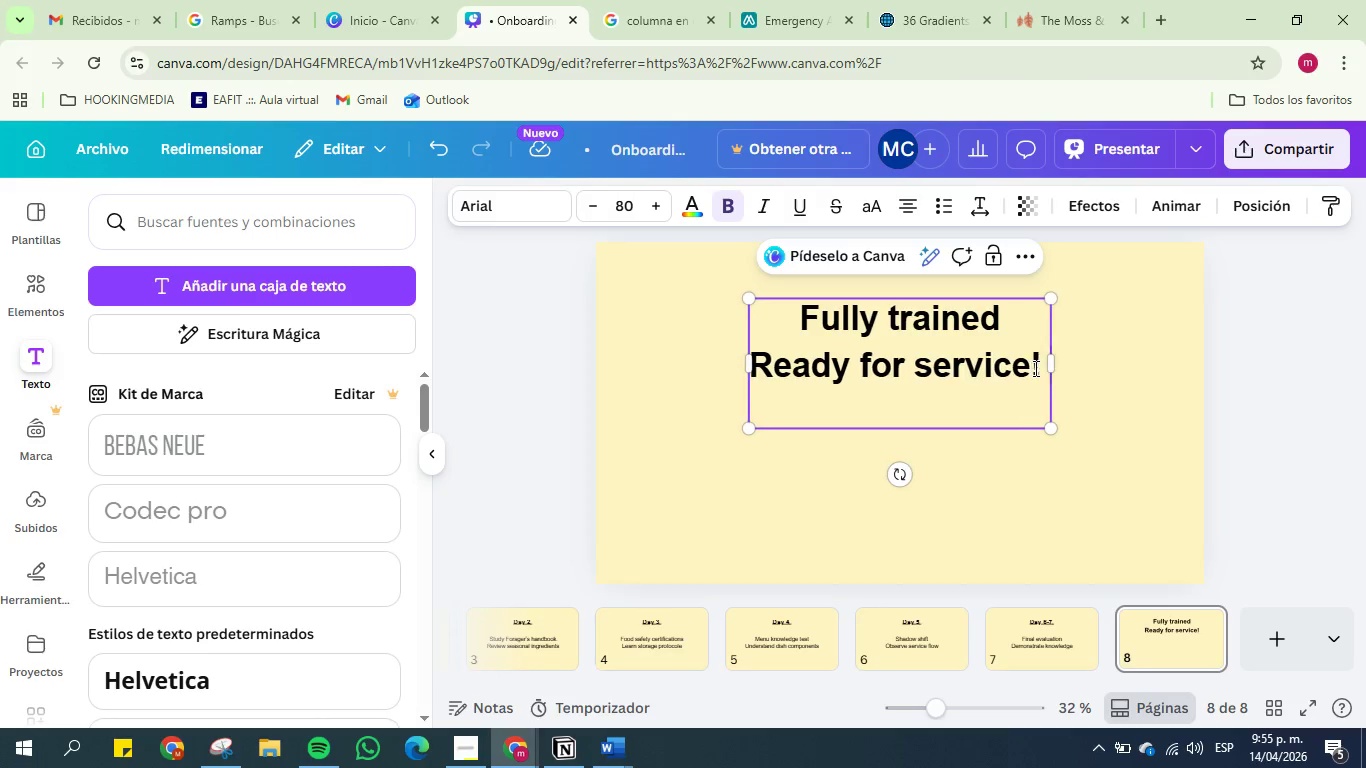 
key(Space)
 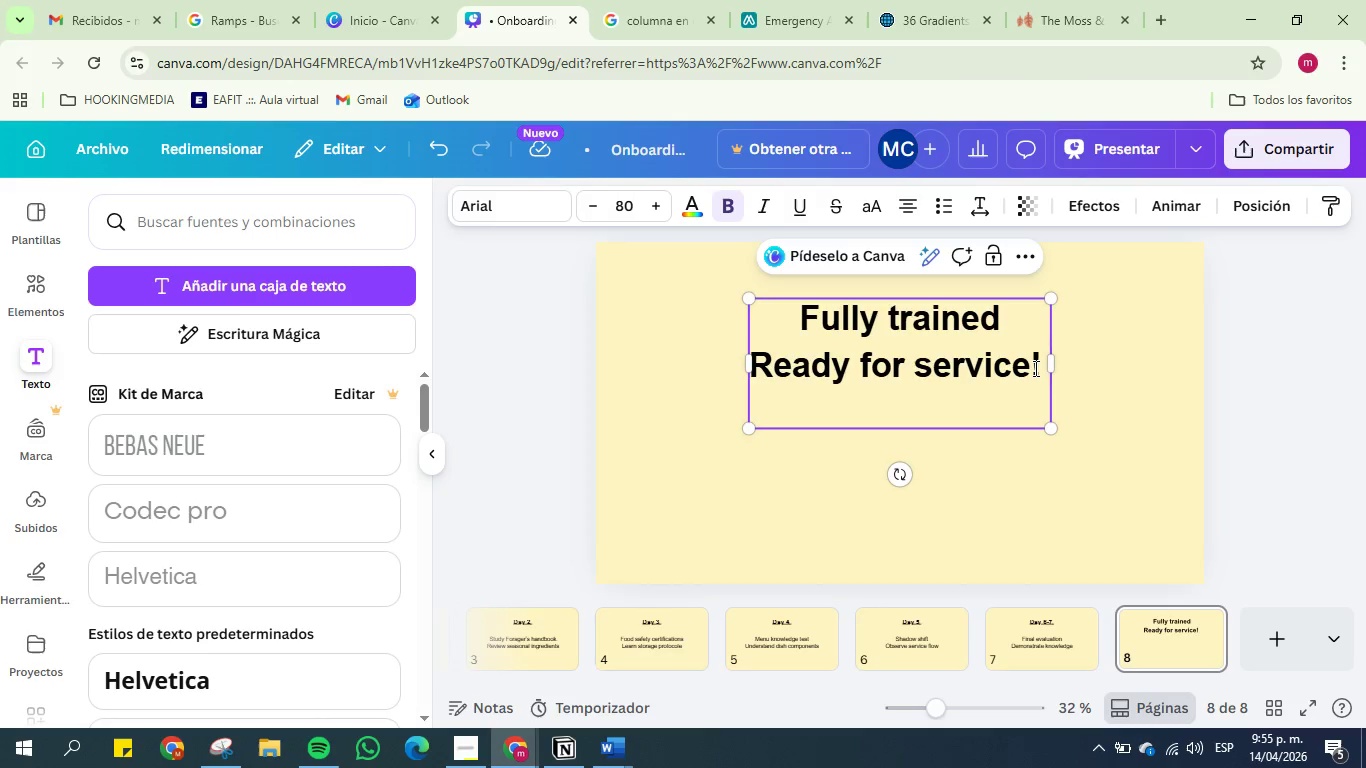 
left_click([1173, 320])
 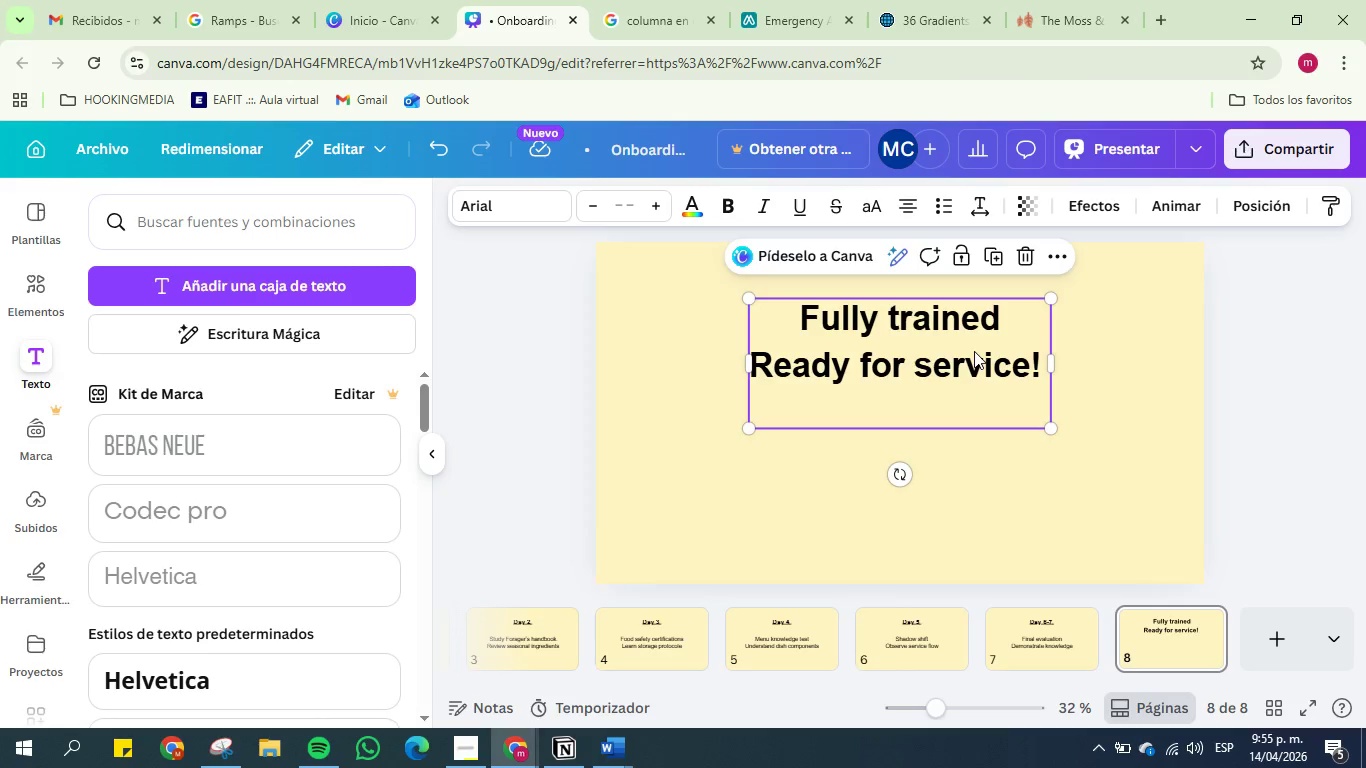 
double_click([974, 351])
 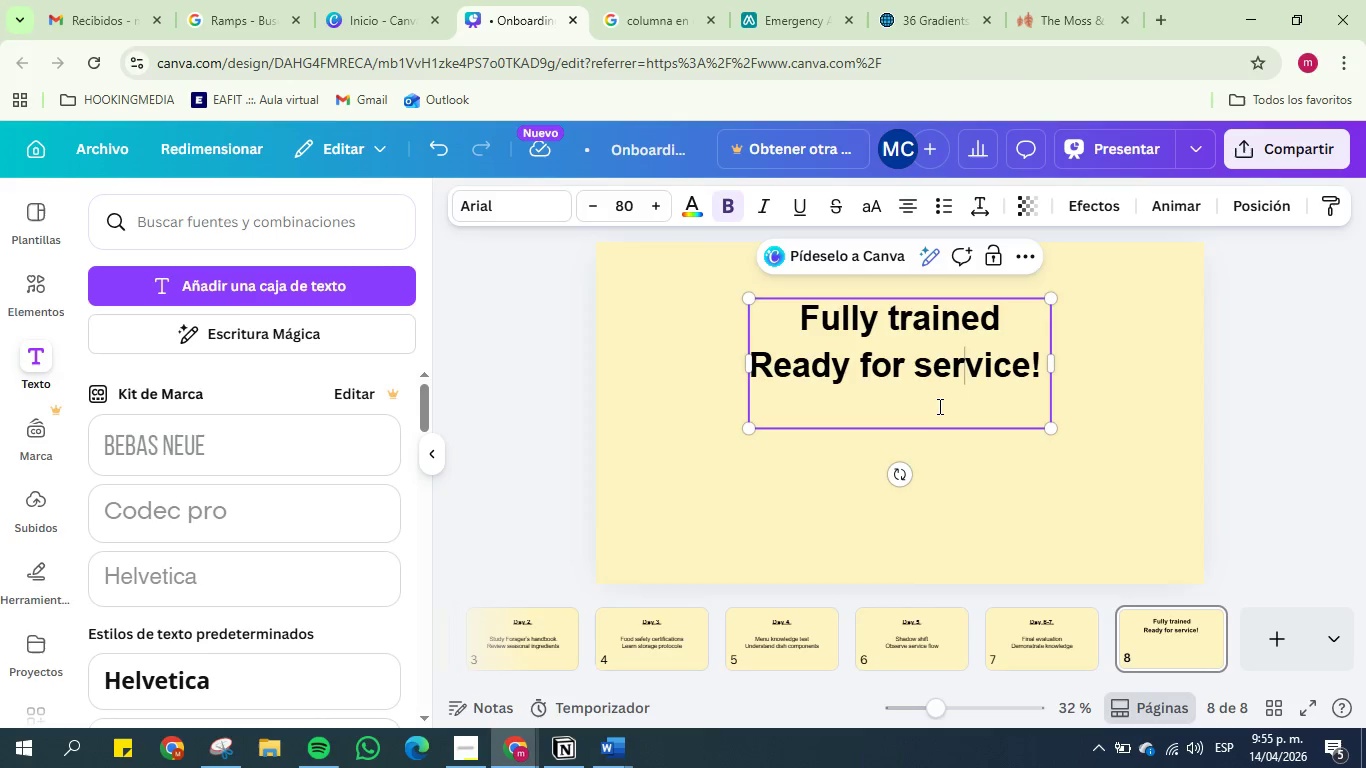 
left_click([938, 406])
 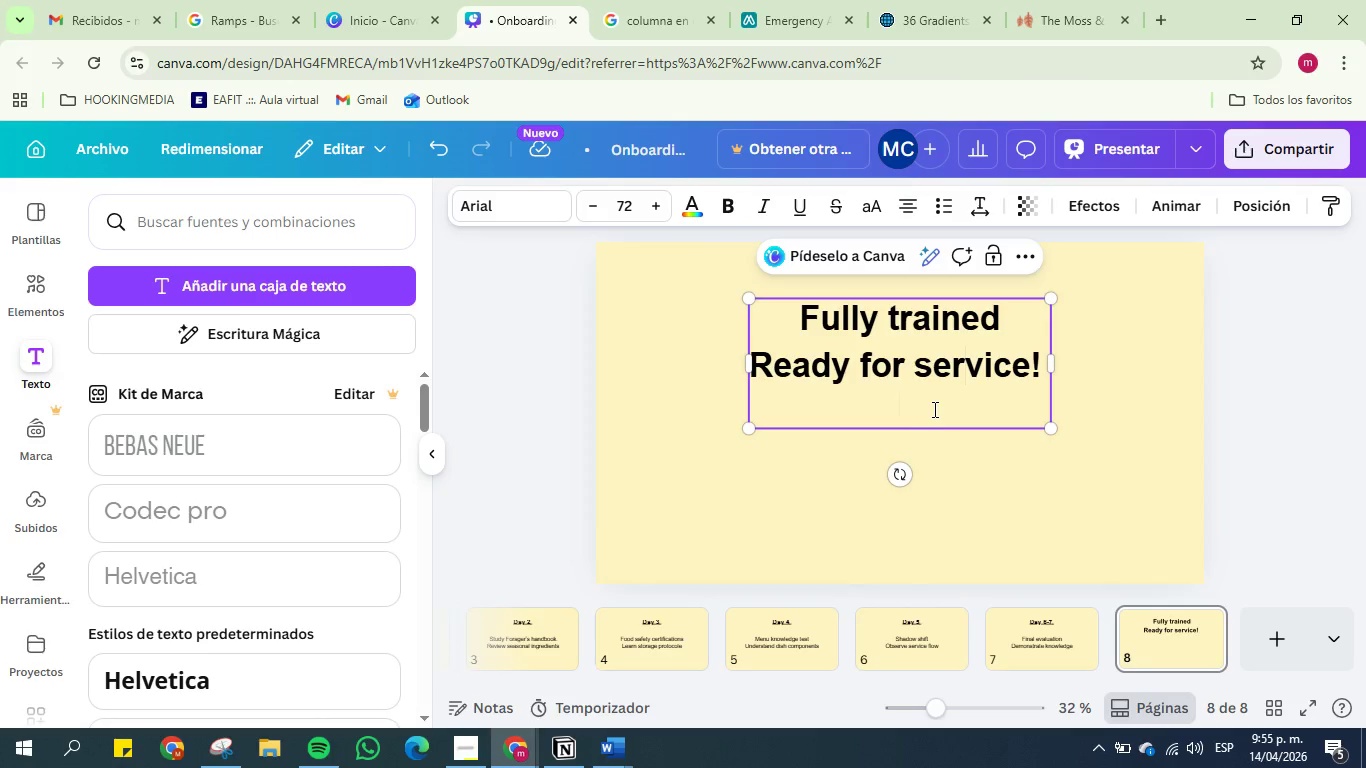 
key(Backspace)
 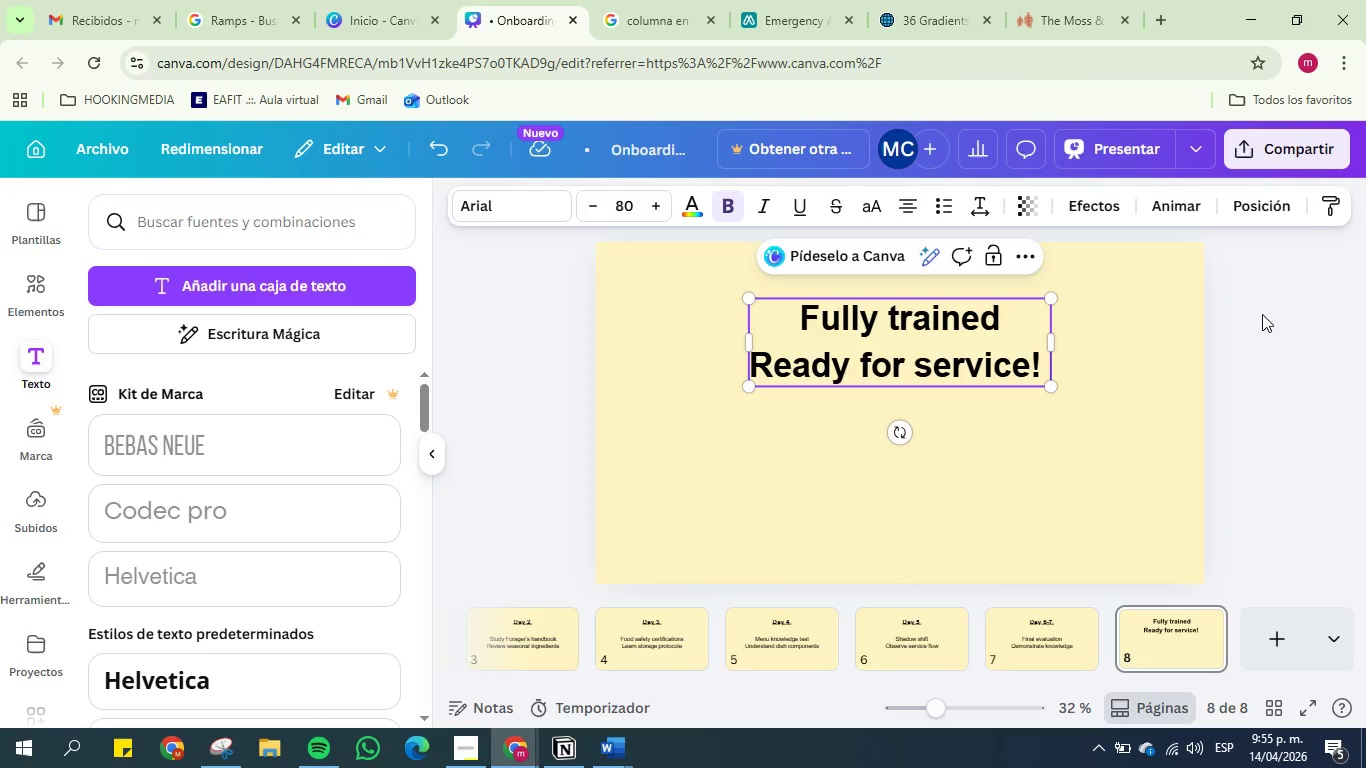 
left_click([1135, 329])
 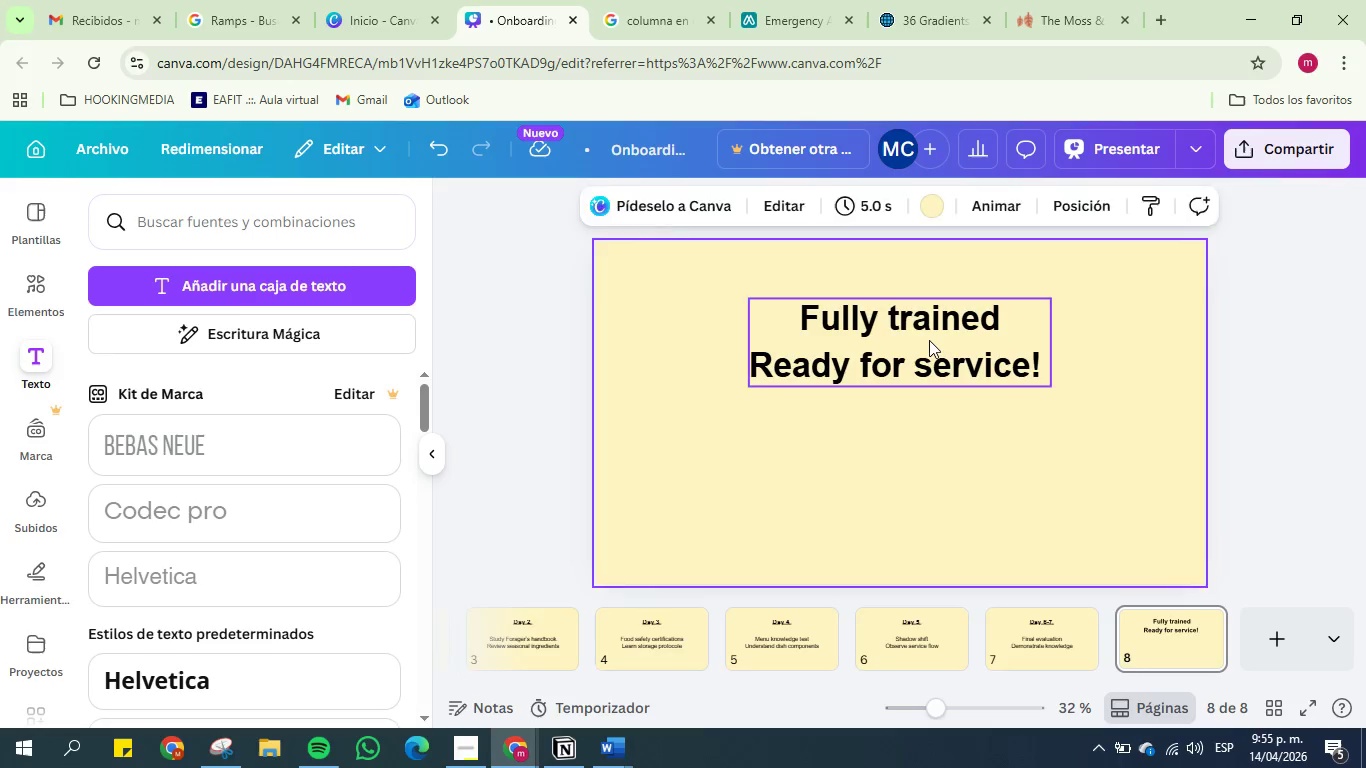 
left_click_drag(start_coordinate=[929, 340], to_coordinate=[928, 412])
 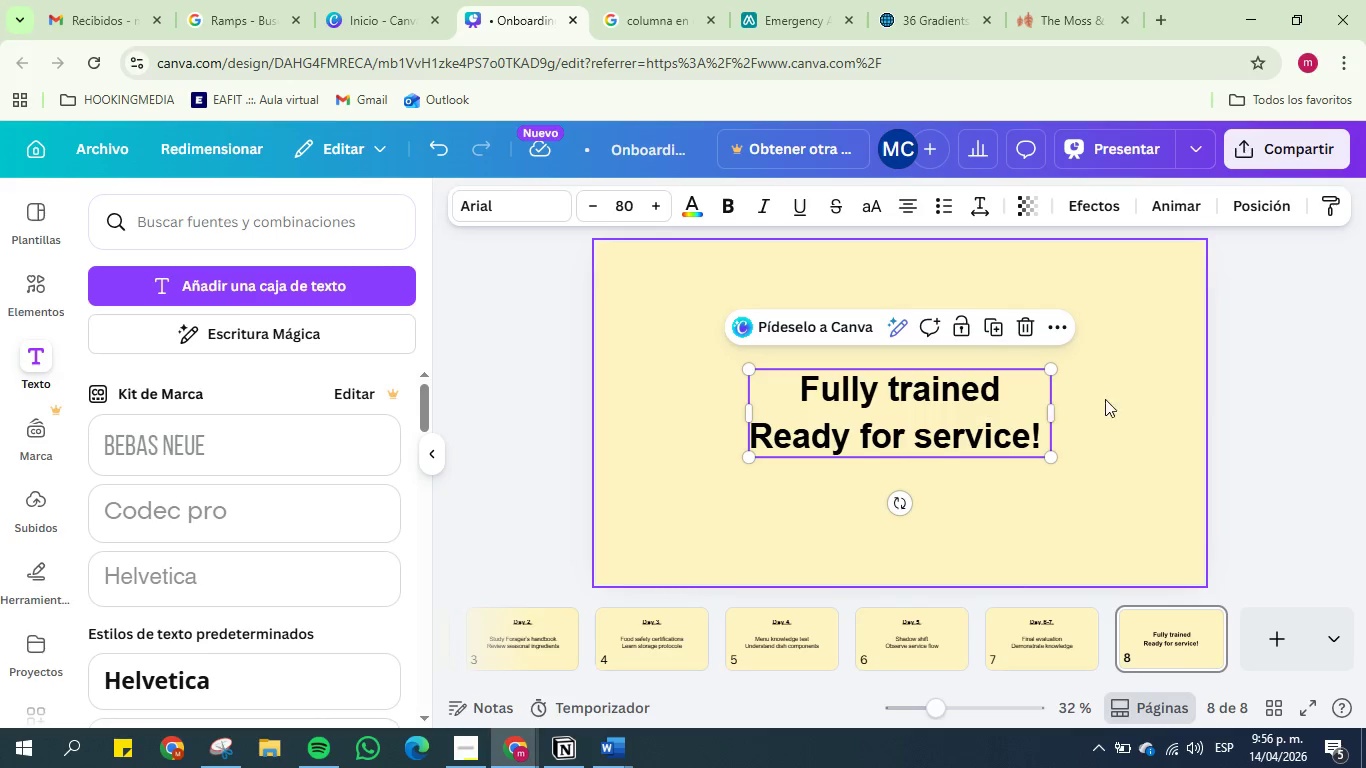 
left_click([1118, 399])
 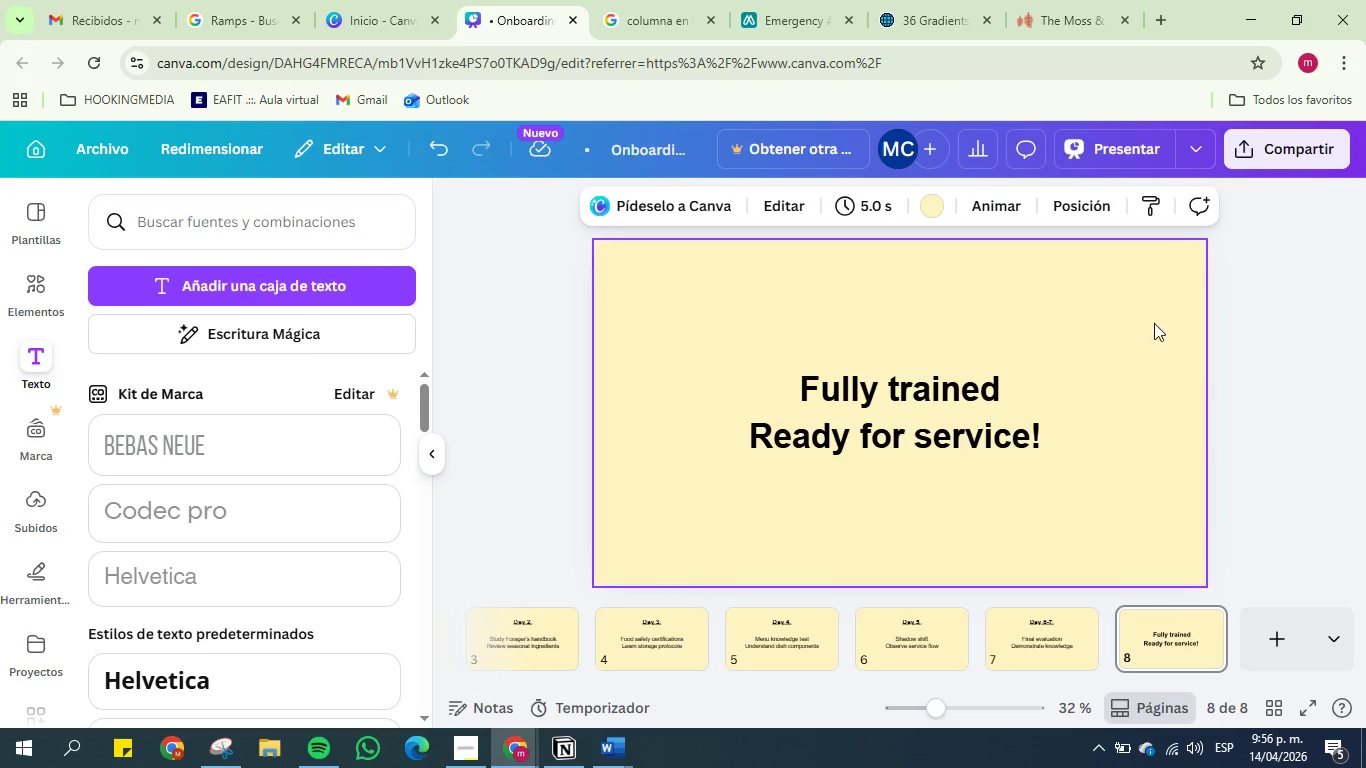 
left_click([1260, 329])
 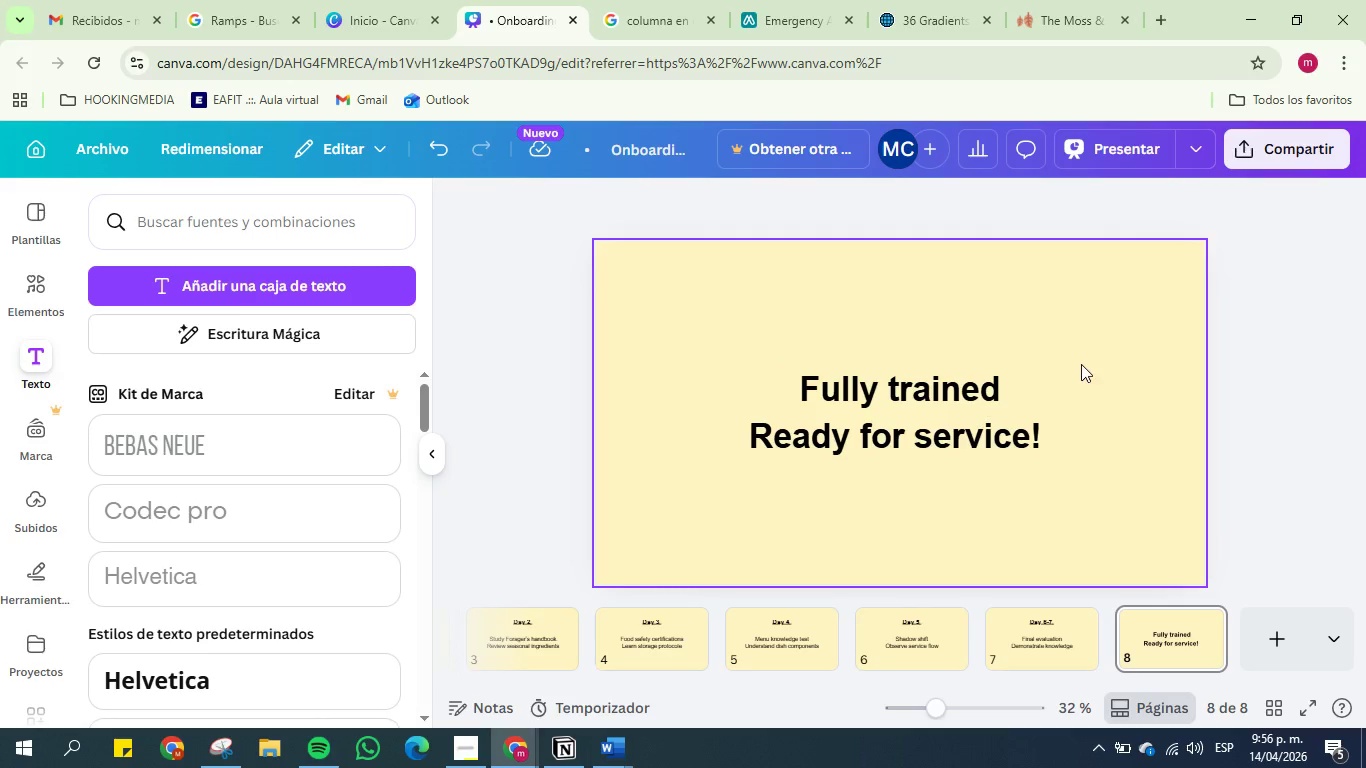 
left_click([1229, 374])
 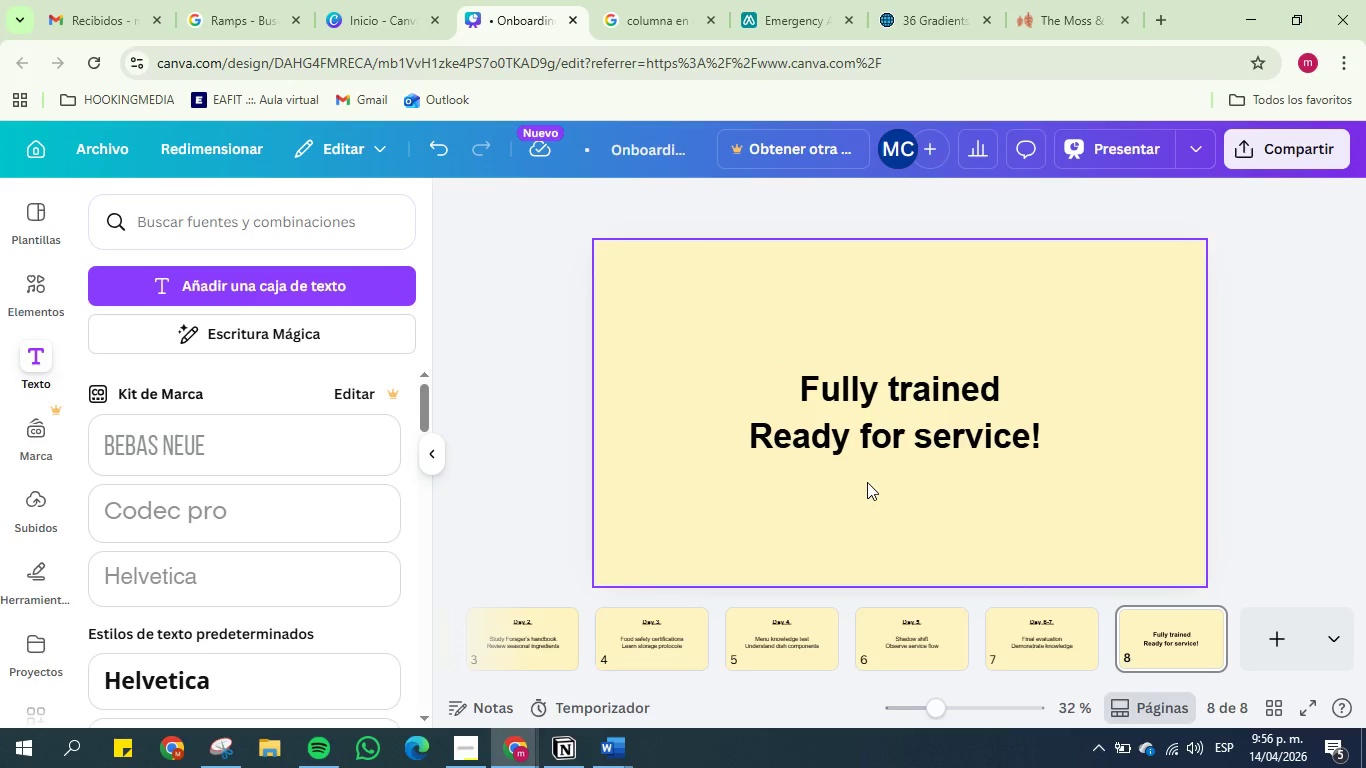 
left_click([862, 501])